 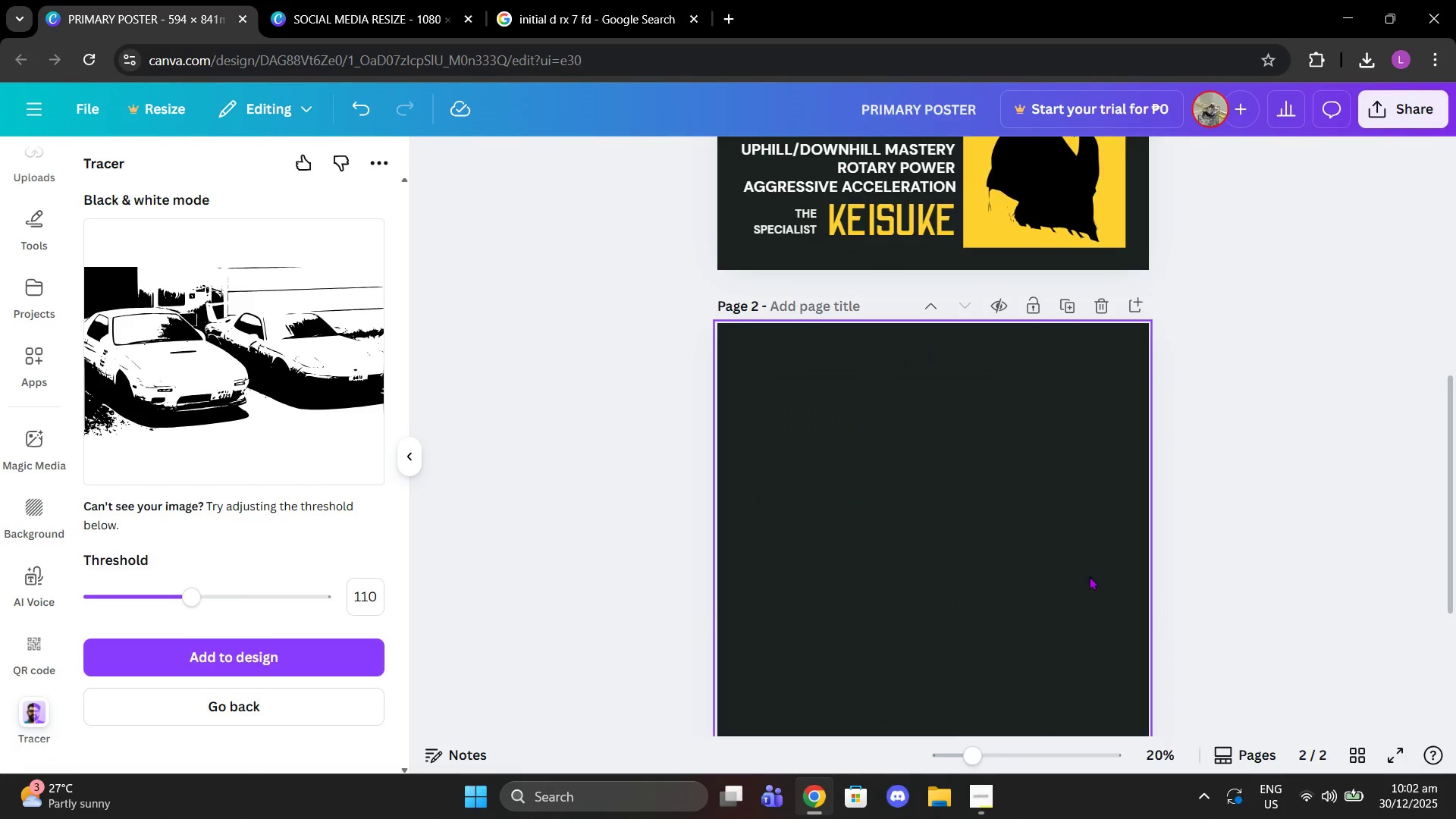 
scroll: coordinate [886, 425], scroll_direction: up, amount: 6.0
 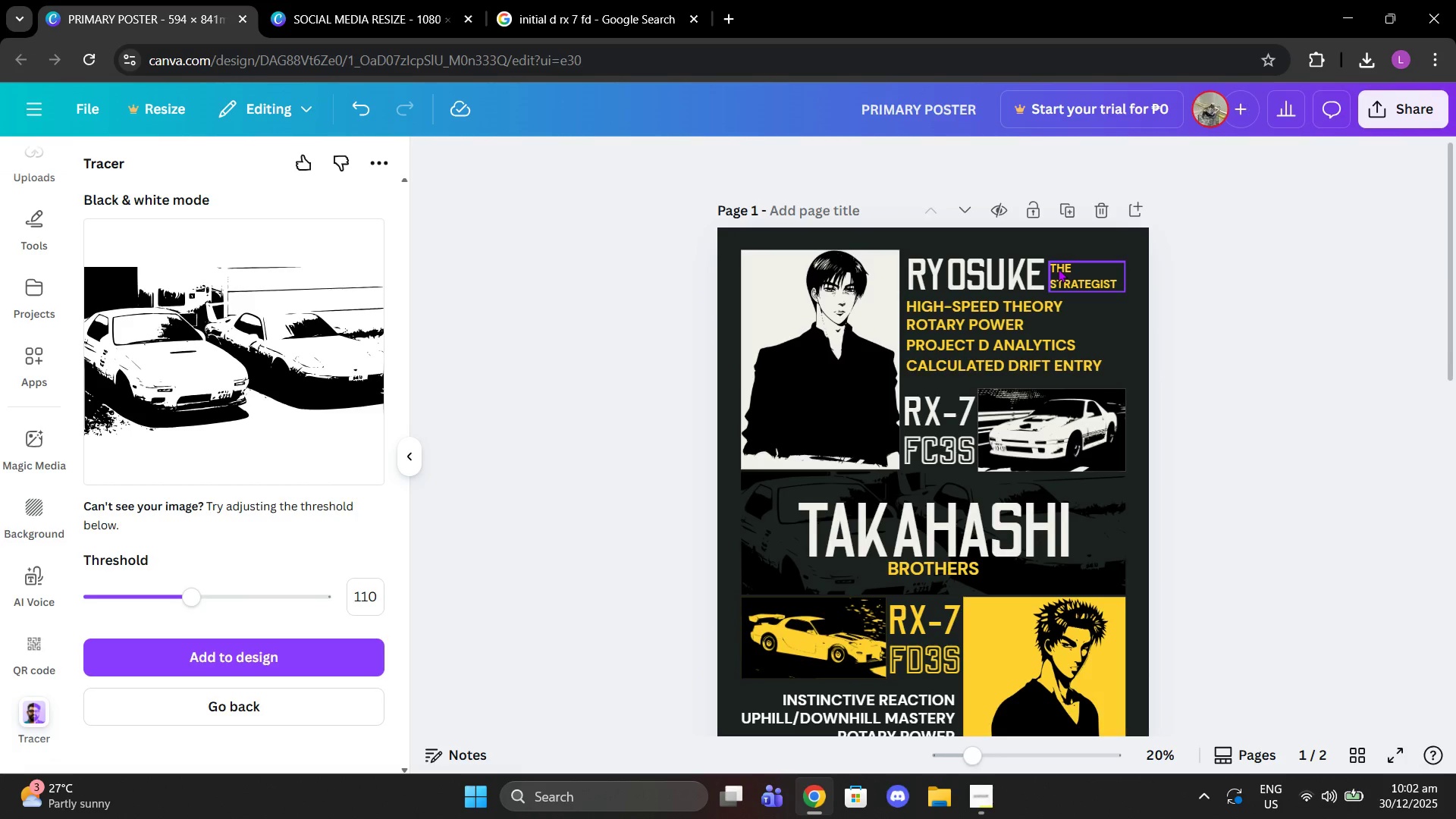 
left_click([1058, 268])
 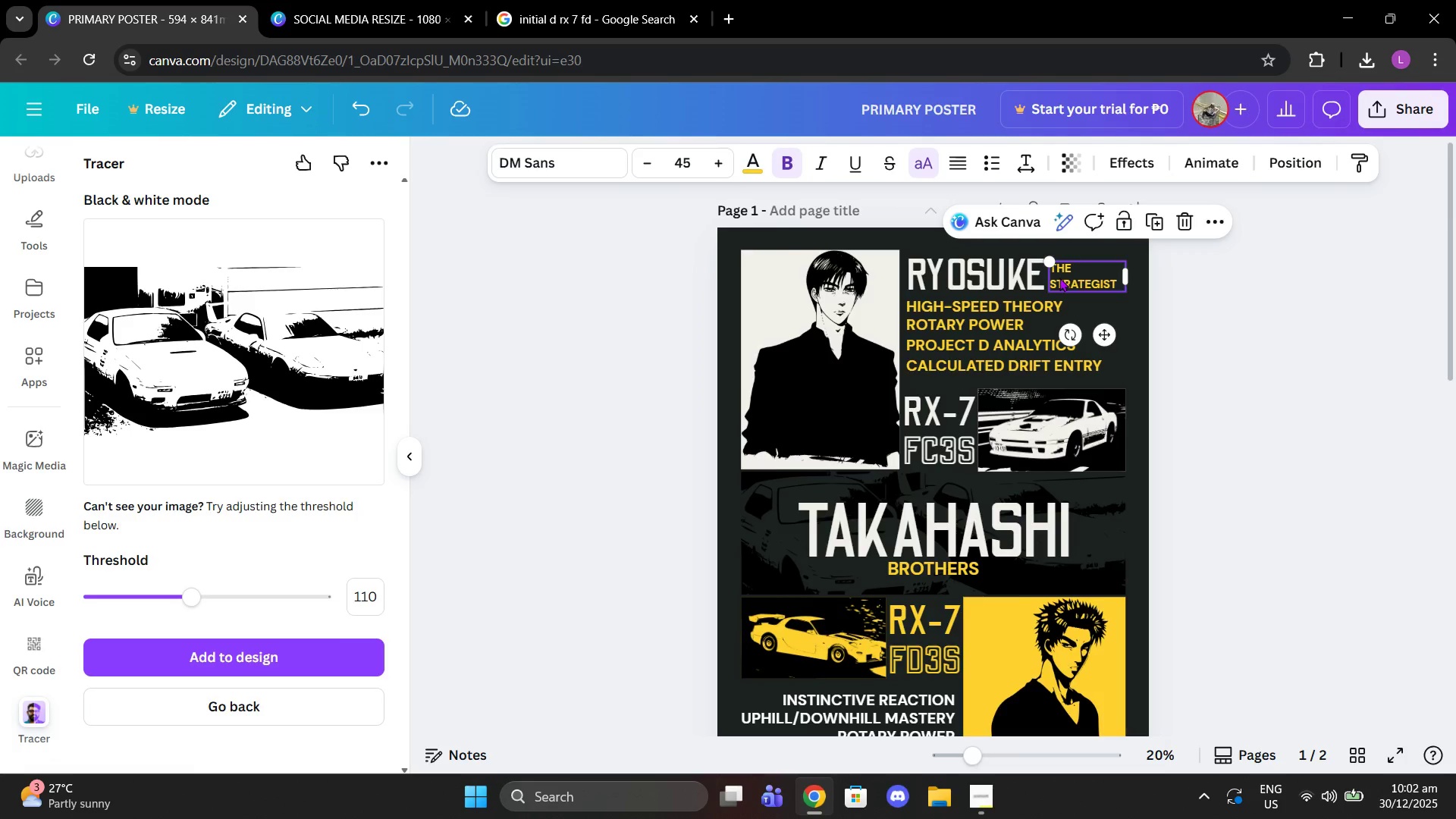 
scroll: coordinate [1059, 278], scroll_direction: down, amount: 3.0
 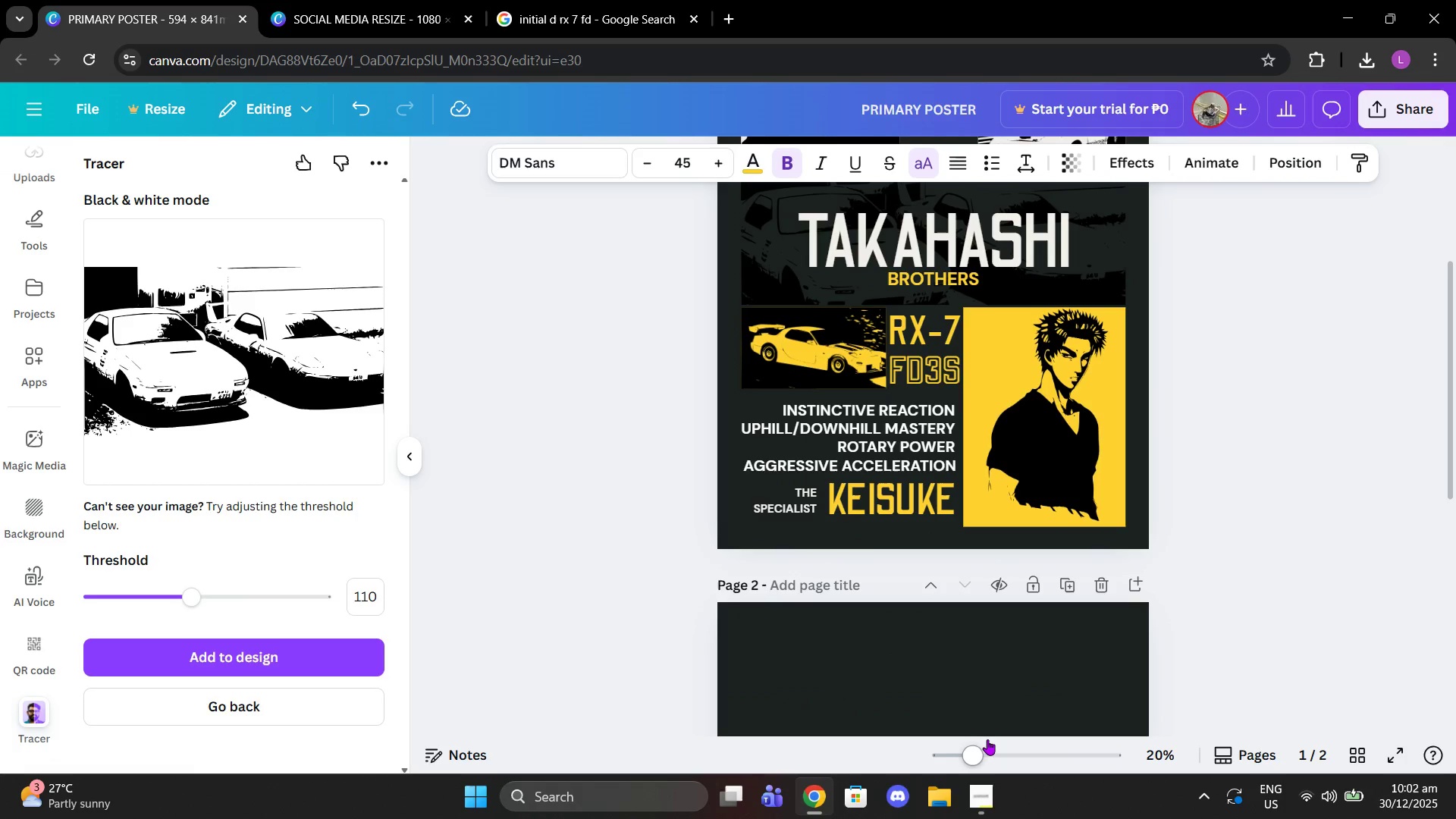 
left_click_drag(start_coordinate=[979, 739], to_coordinate=[1001, 742])
 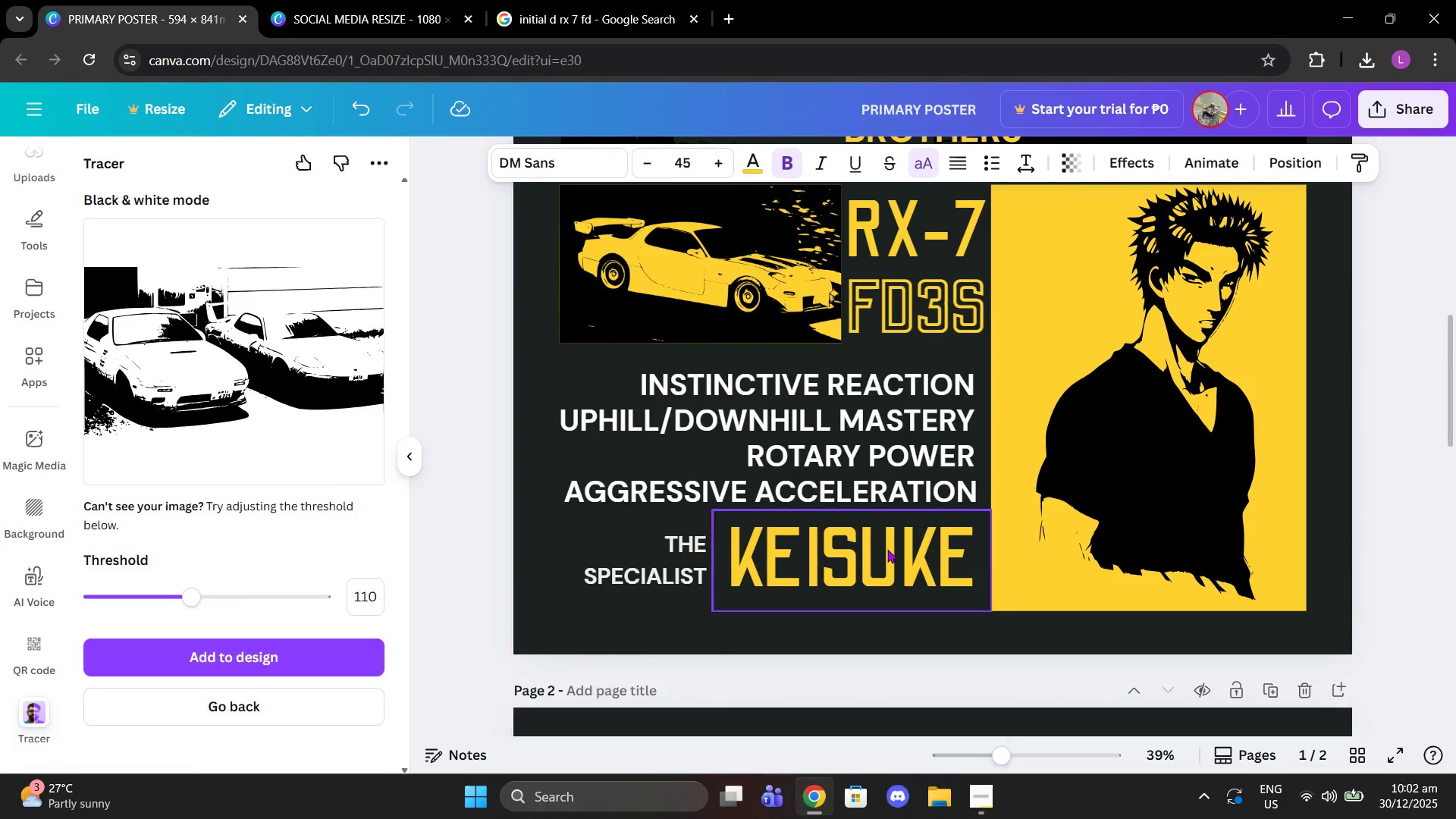 
left_click([887, 549])
 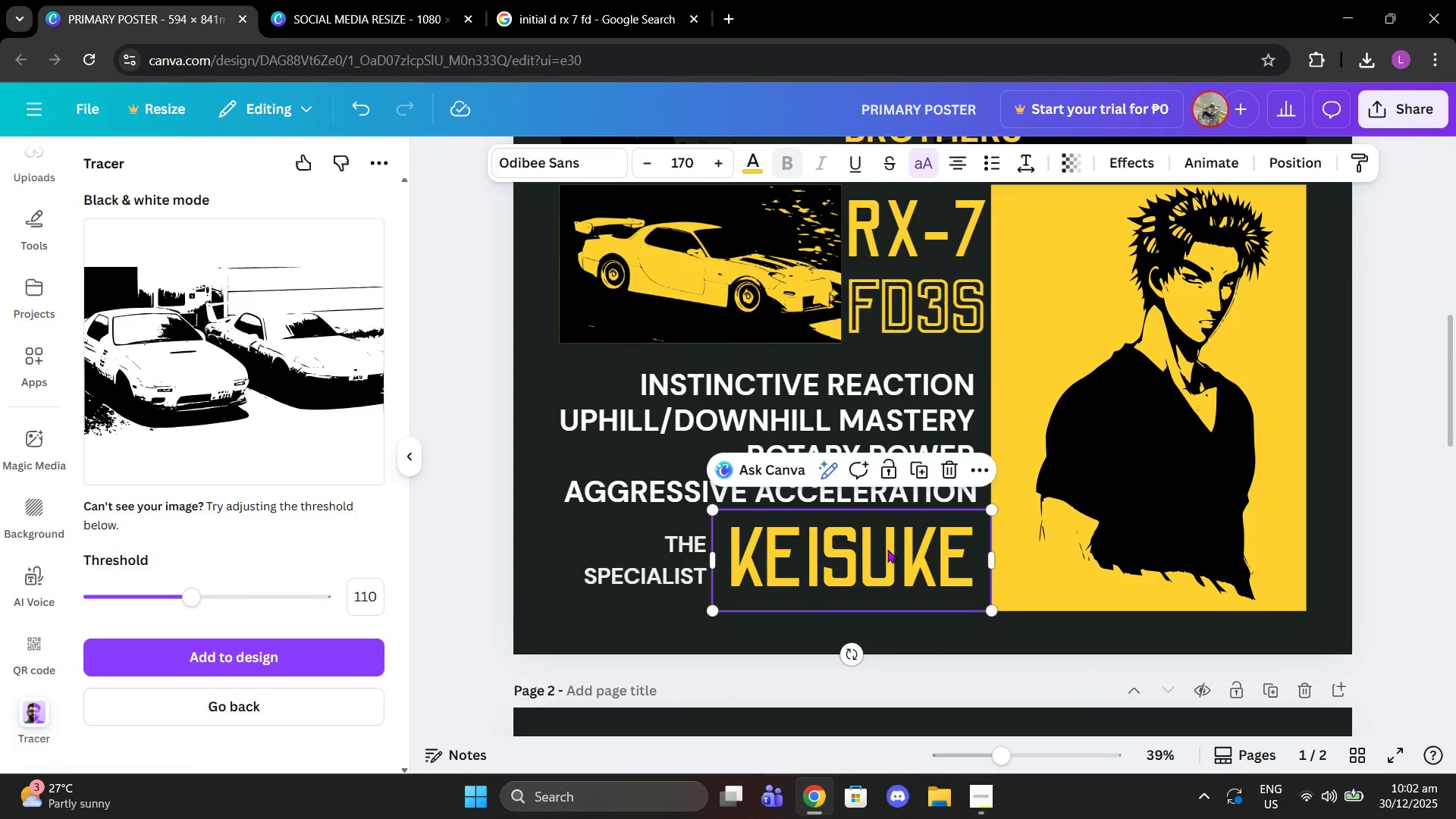 
key(Control+C)
 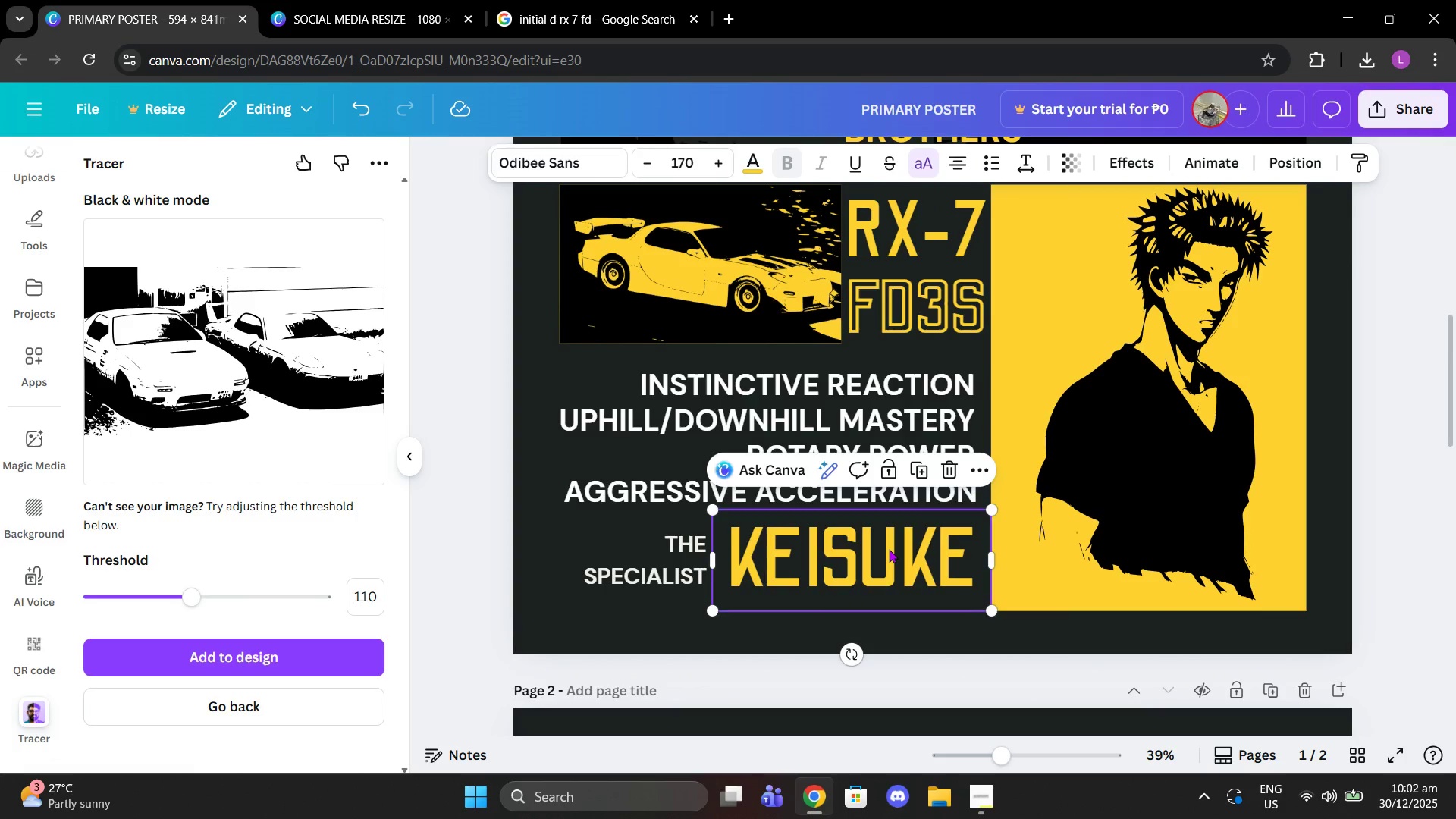 
key(Control+ControlLeft)
 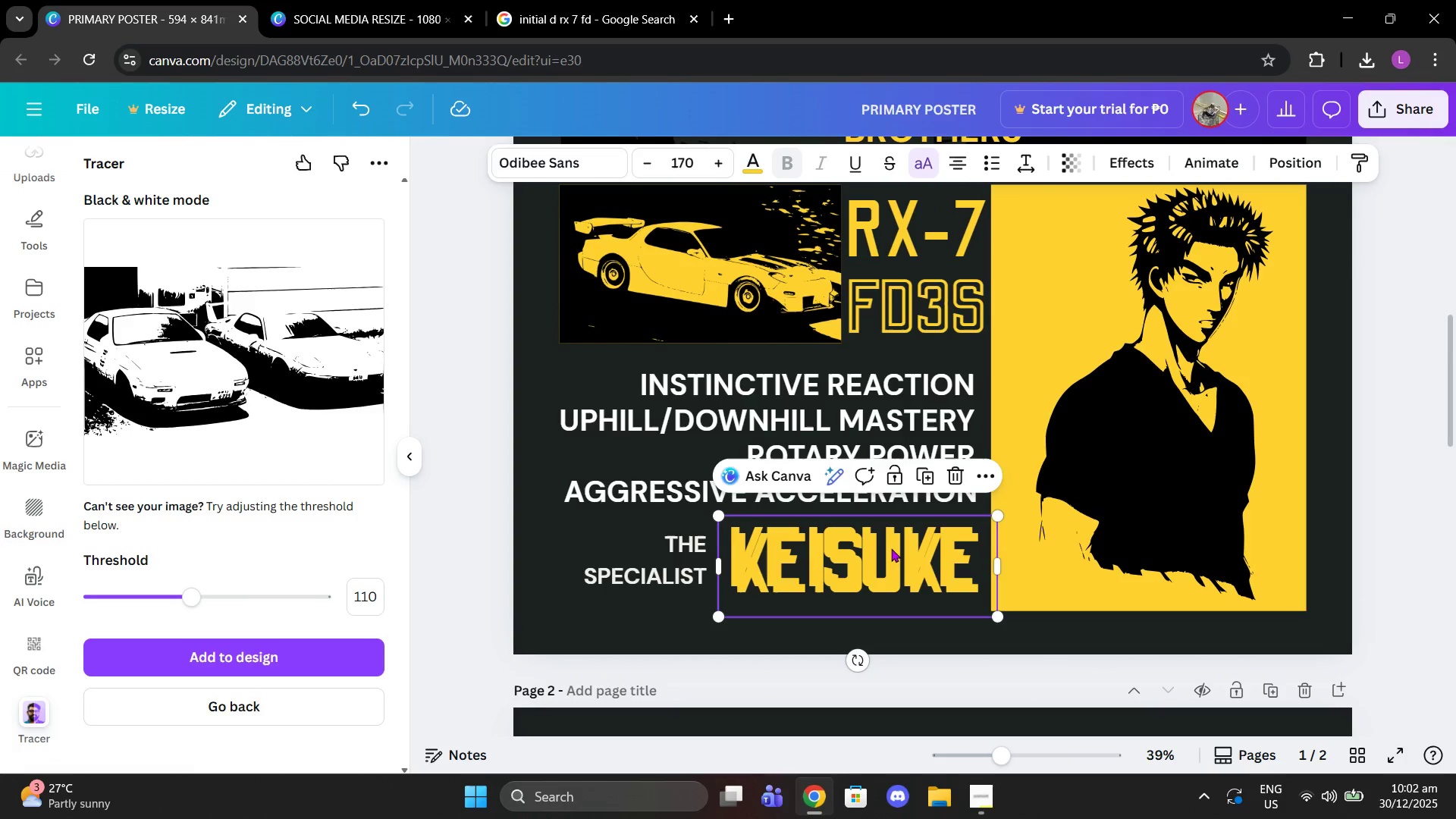 
key(Control+V)
 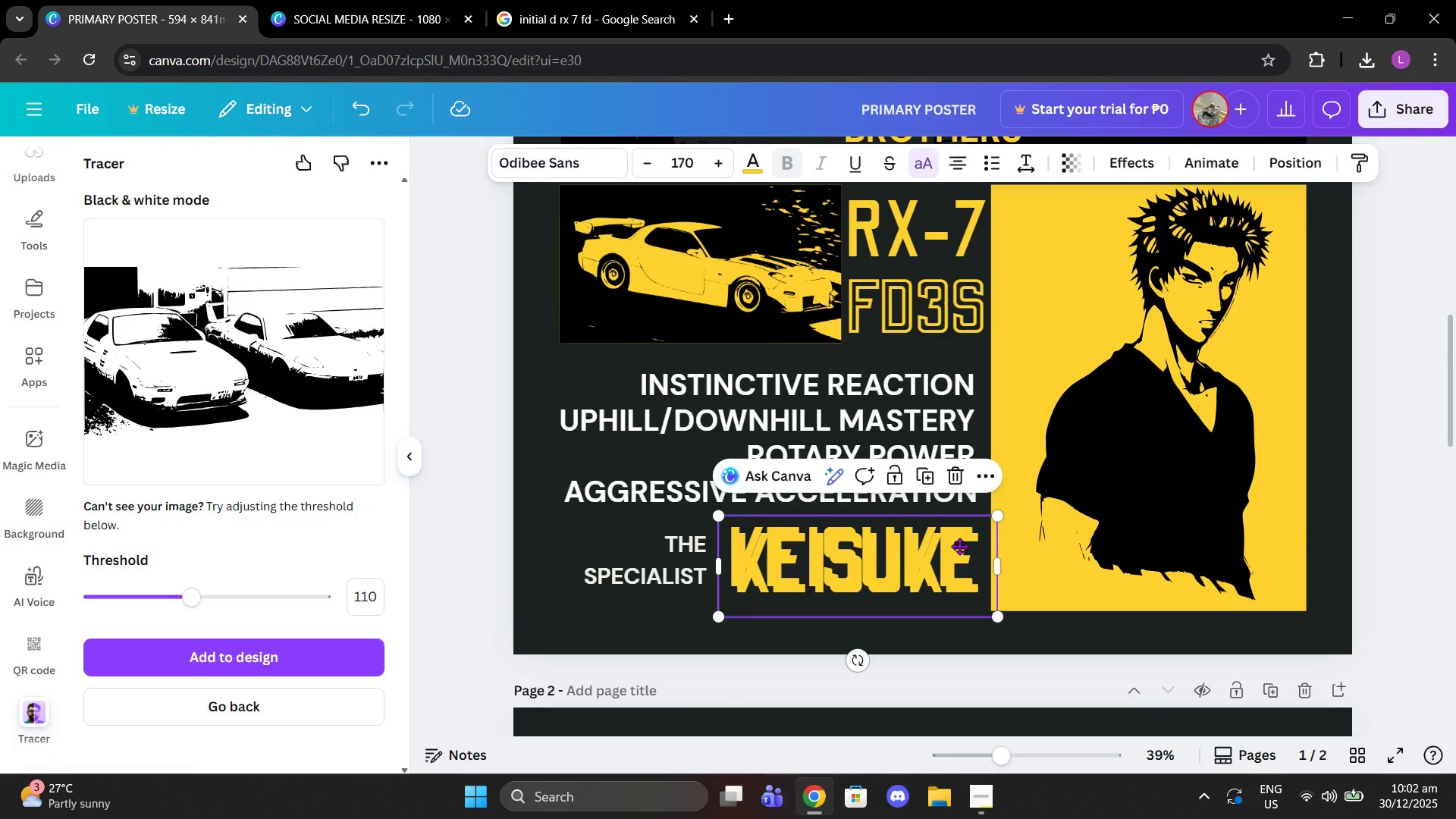 
left_click_drag(start_coordinate=[899, 548], to_coordinate=[1174, 314])
 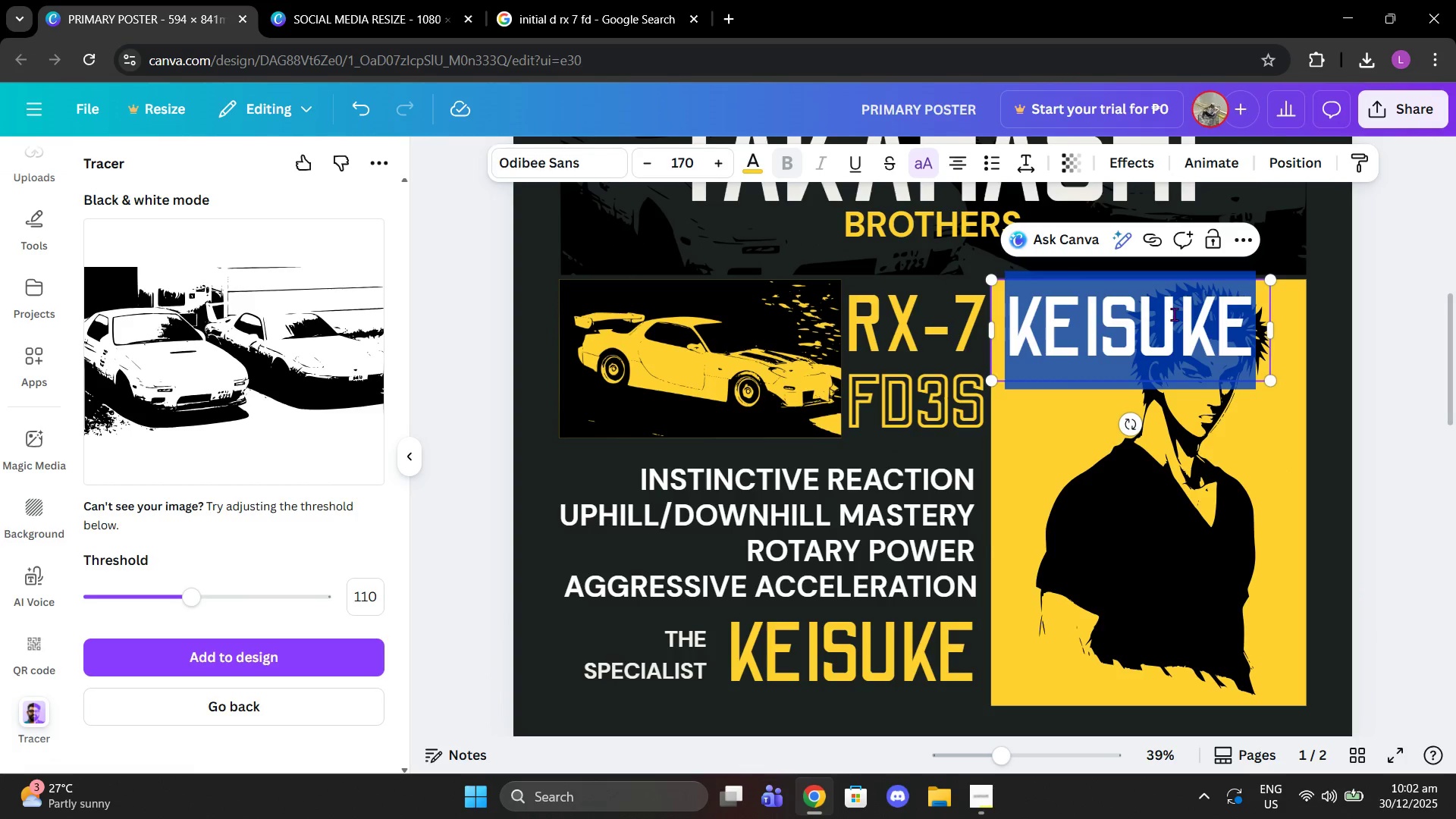 
scroll: coordinate [1180, 276], scroll_direction: up, amount: 1.0
 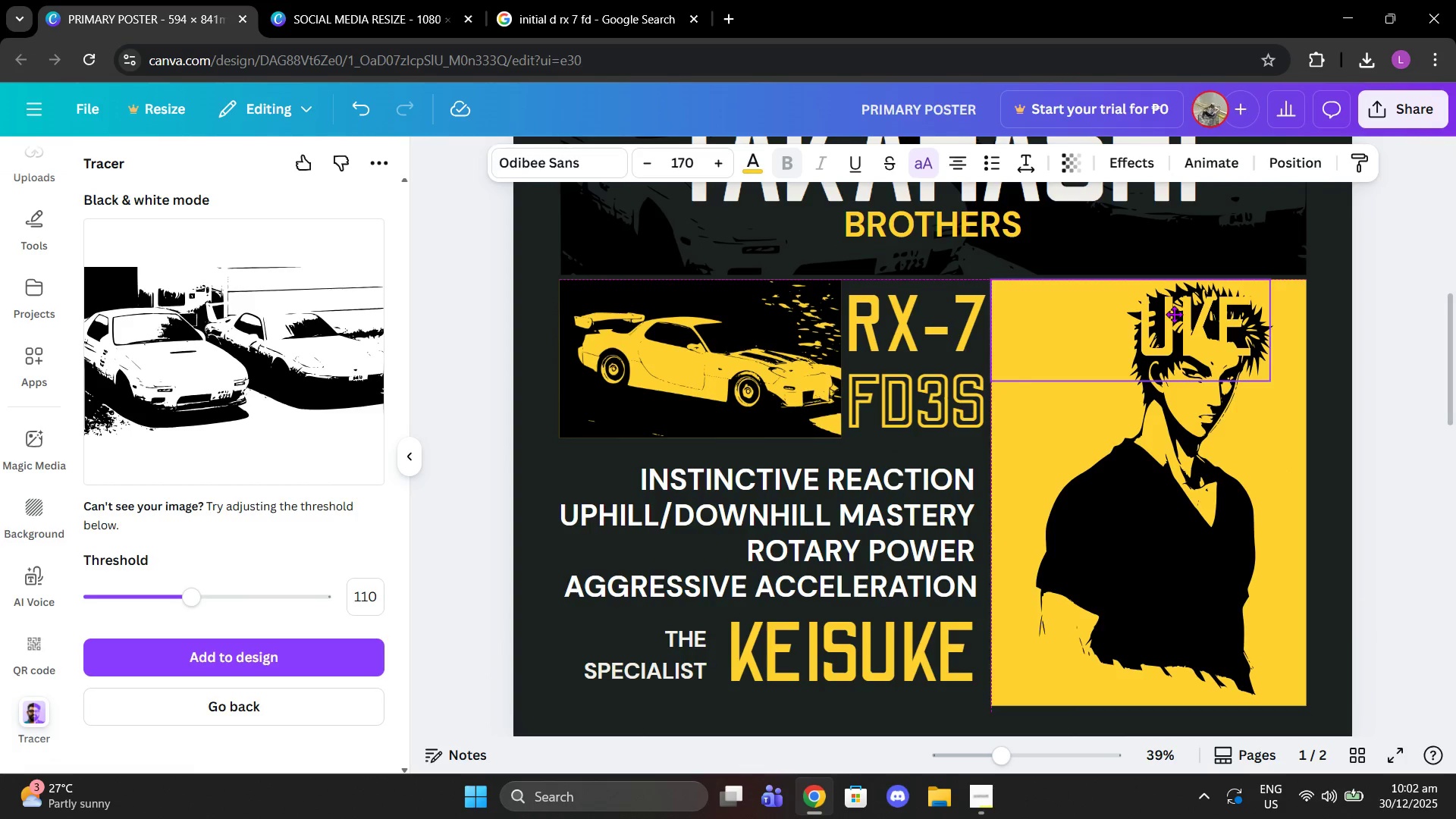 
left_click([1174, 314])
 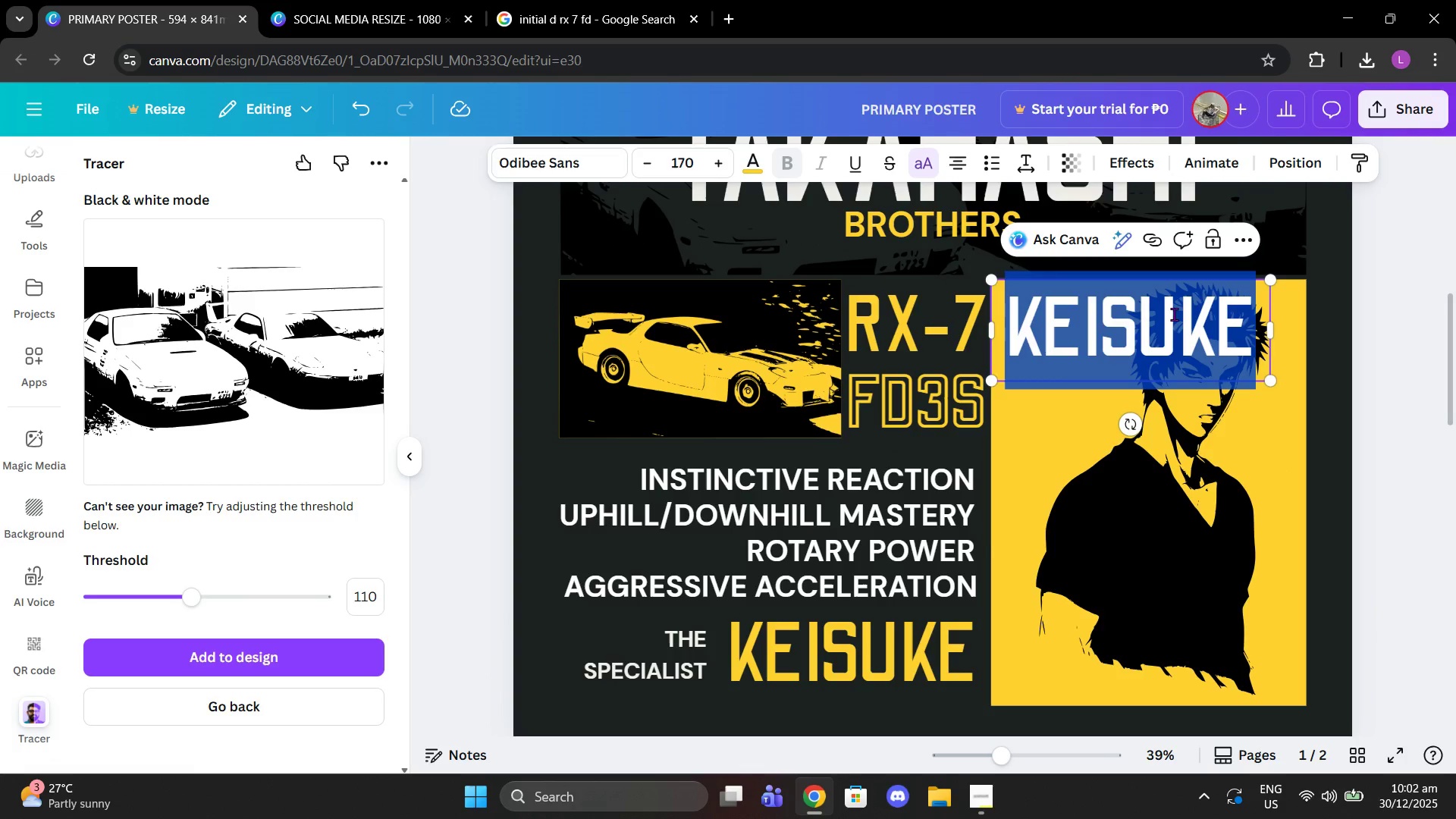 
type(SKILL)
 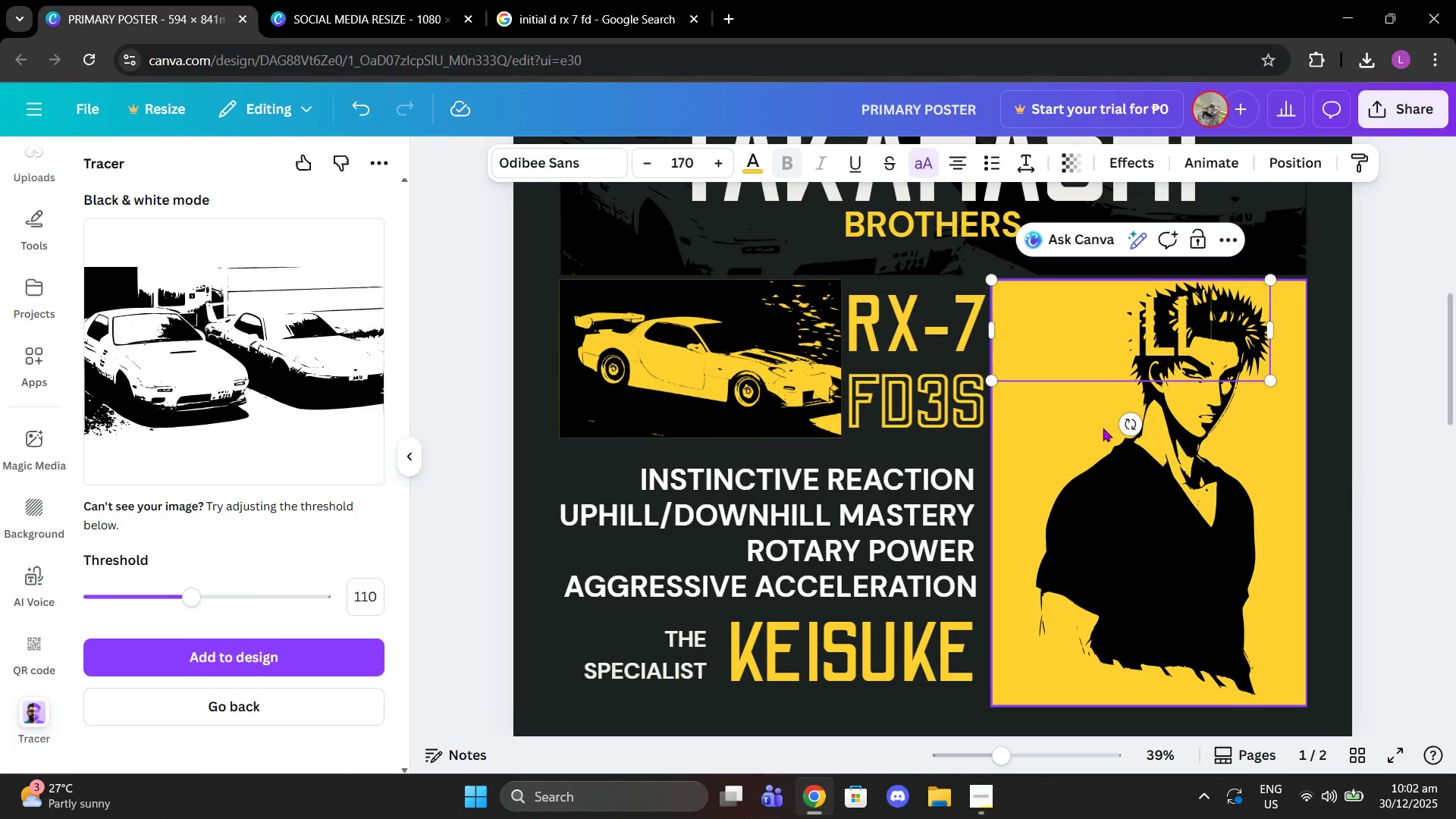 
double_click([1064, 279])
 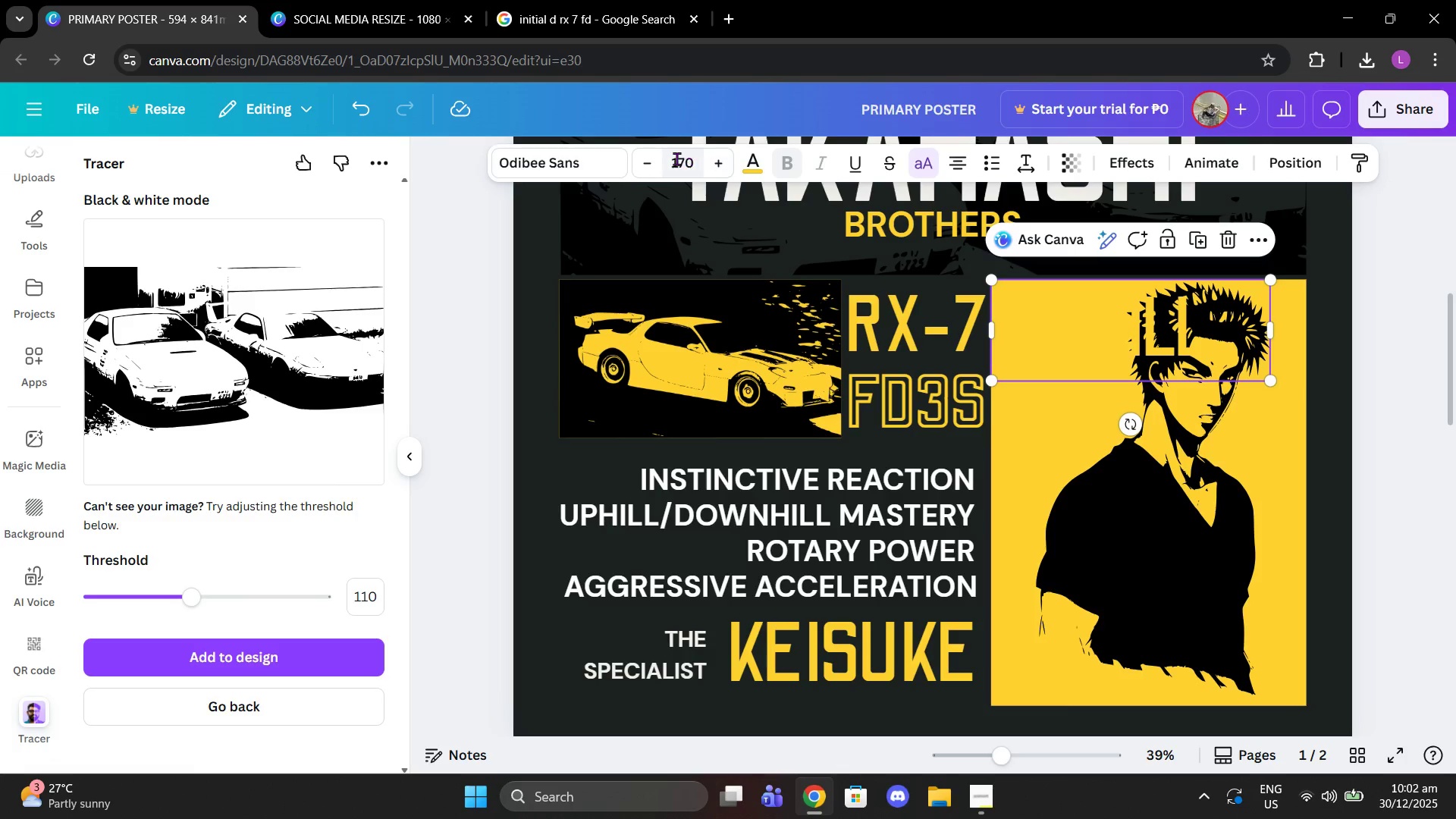 
left_click([673, 158])
 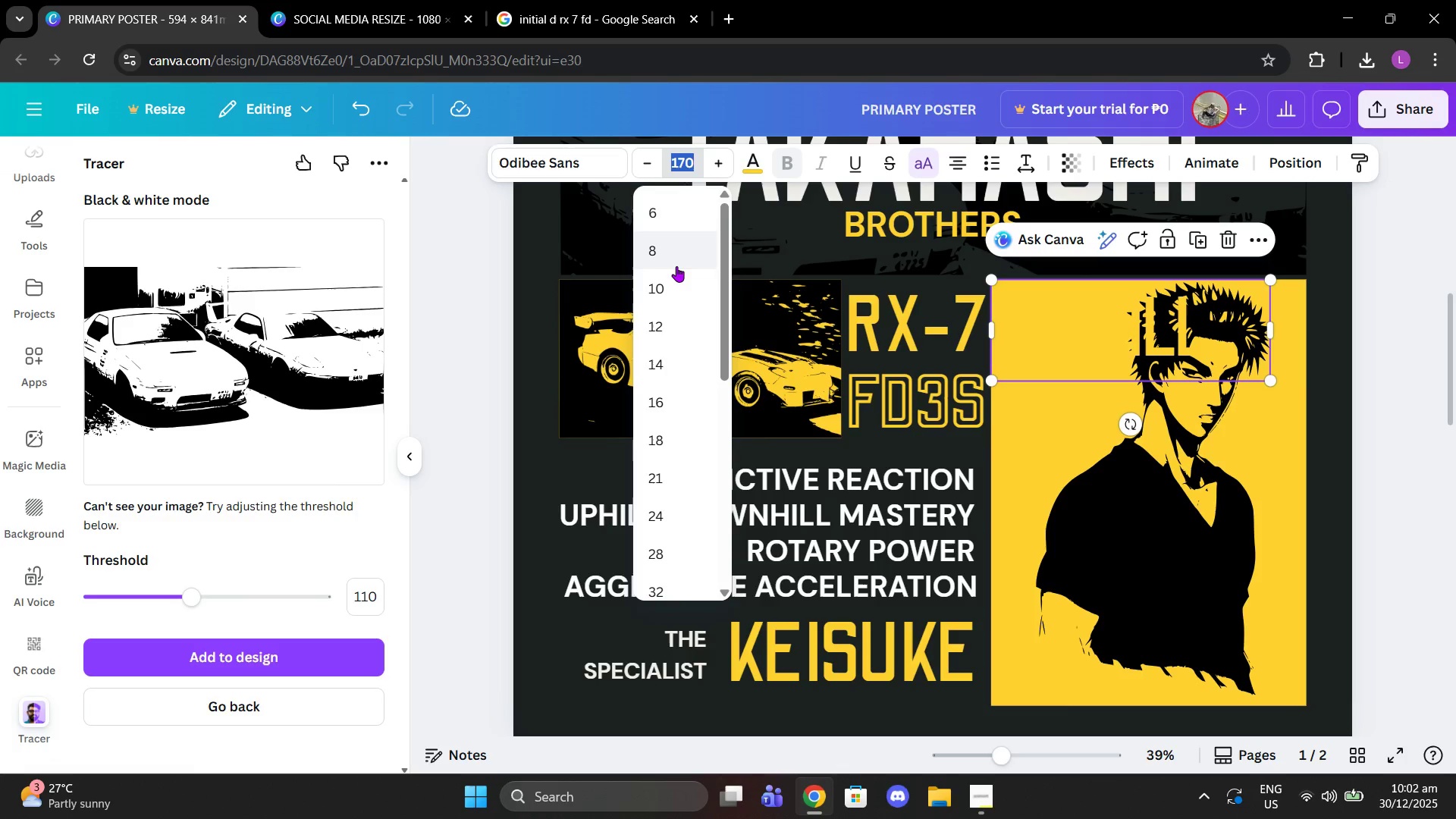 
type(70)
 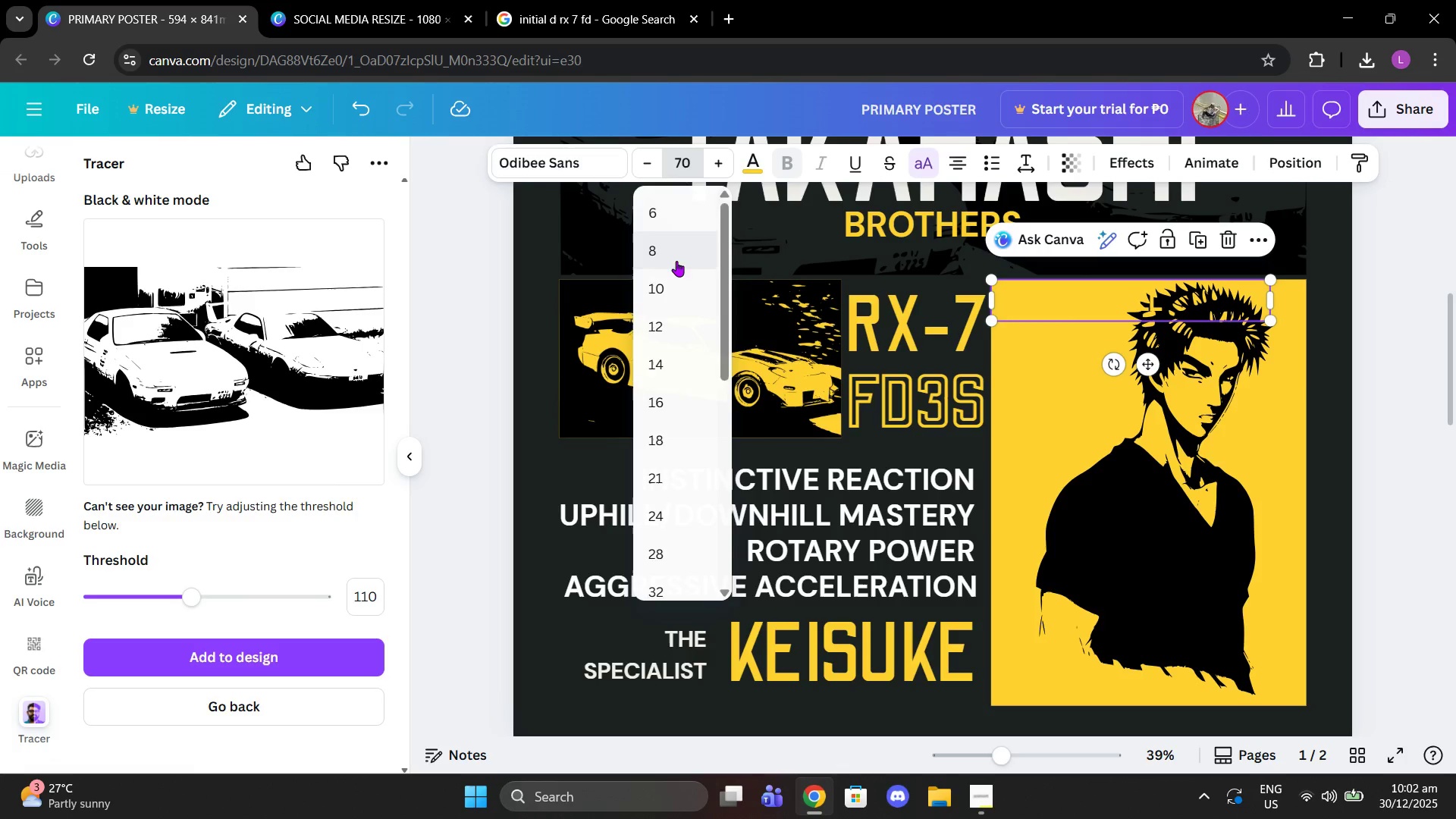 
key(Enter)
 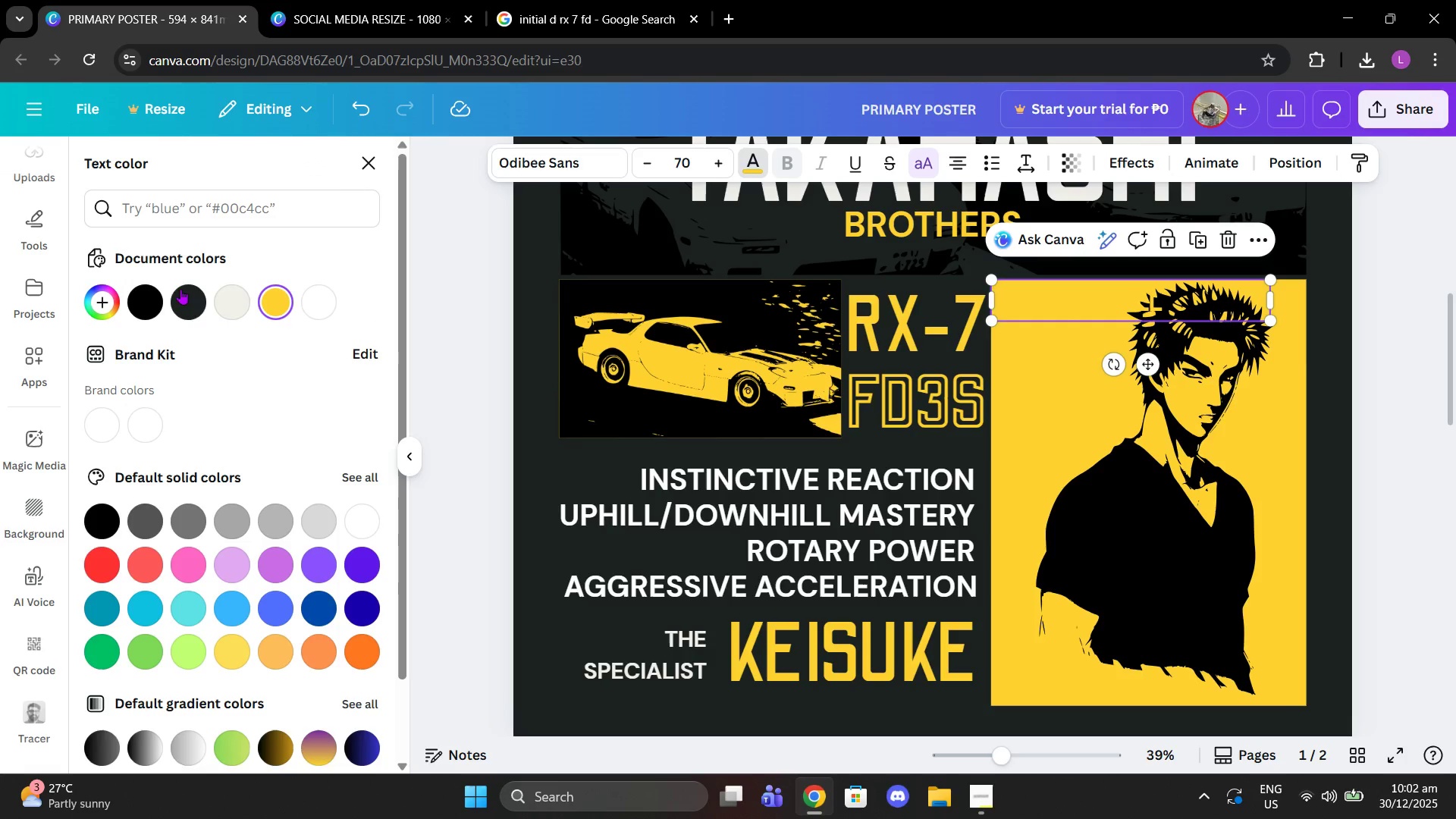 
wait(5.52)
 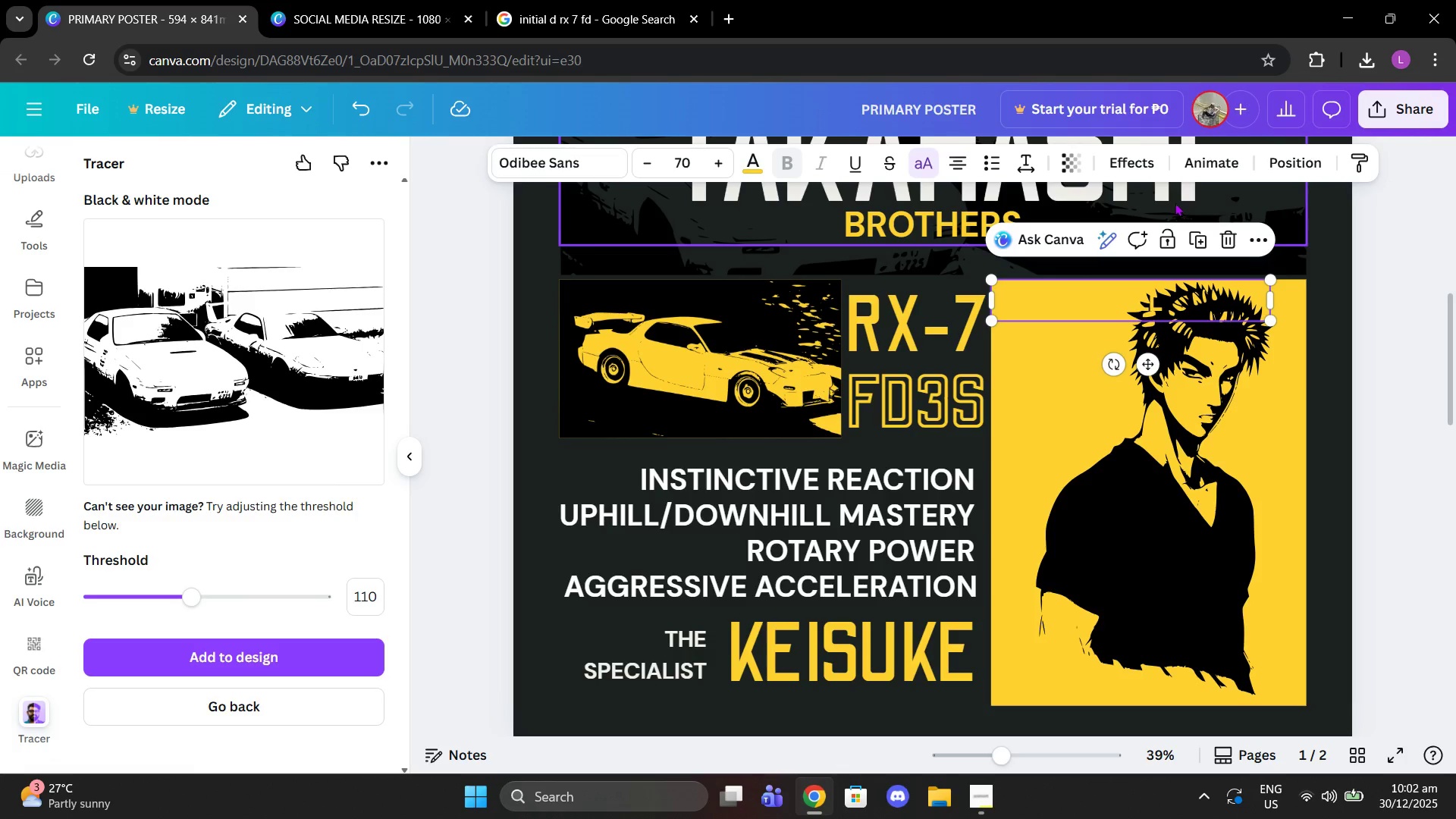 
left_click([151, 295])
 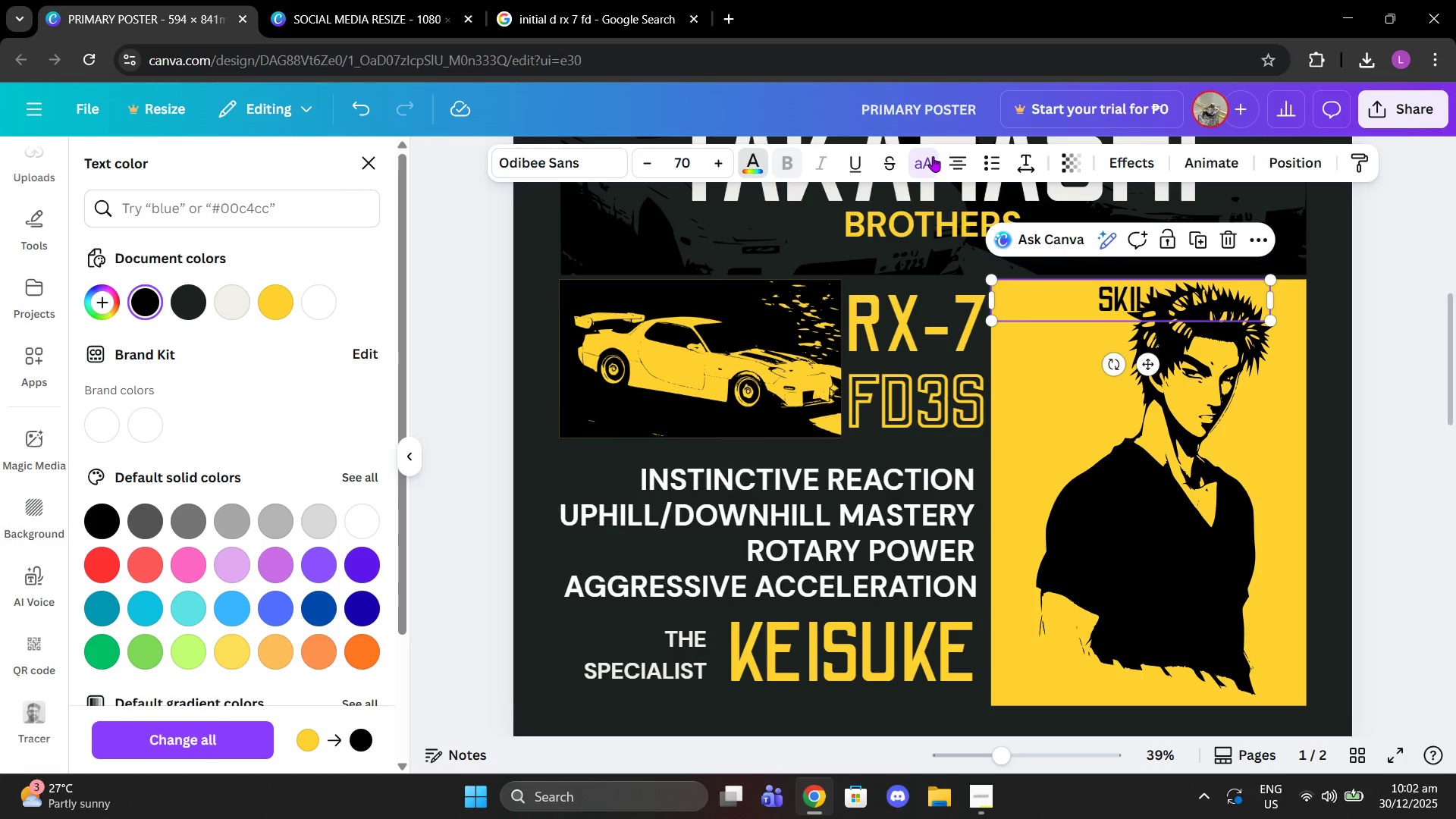 
left_click([952, 158])
 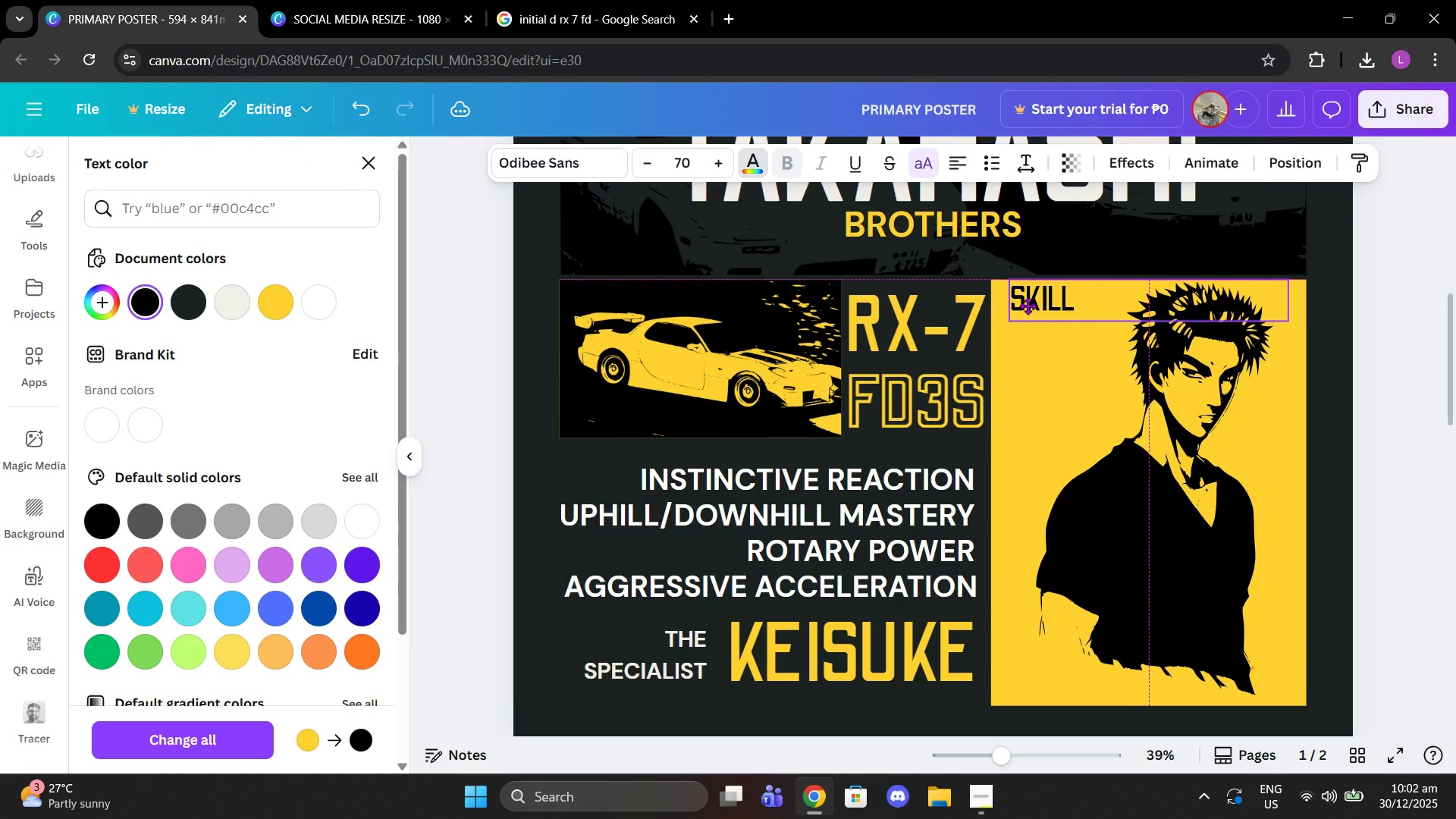 
wait(6.52)
 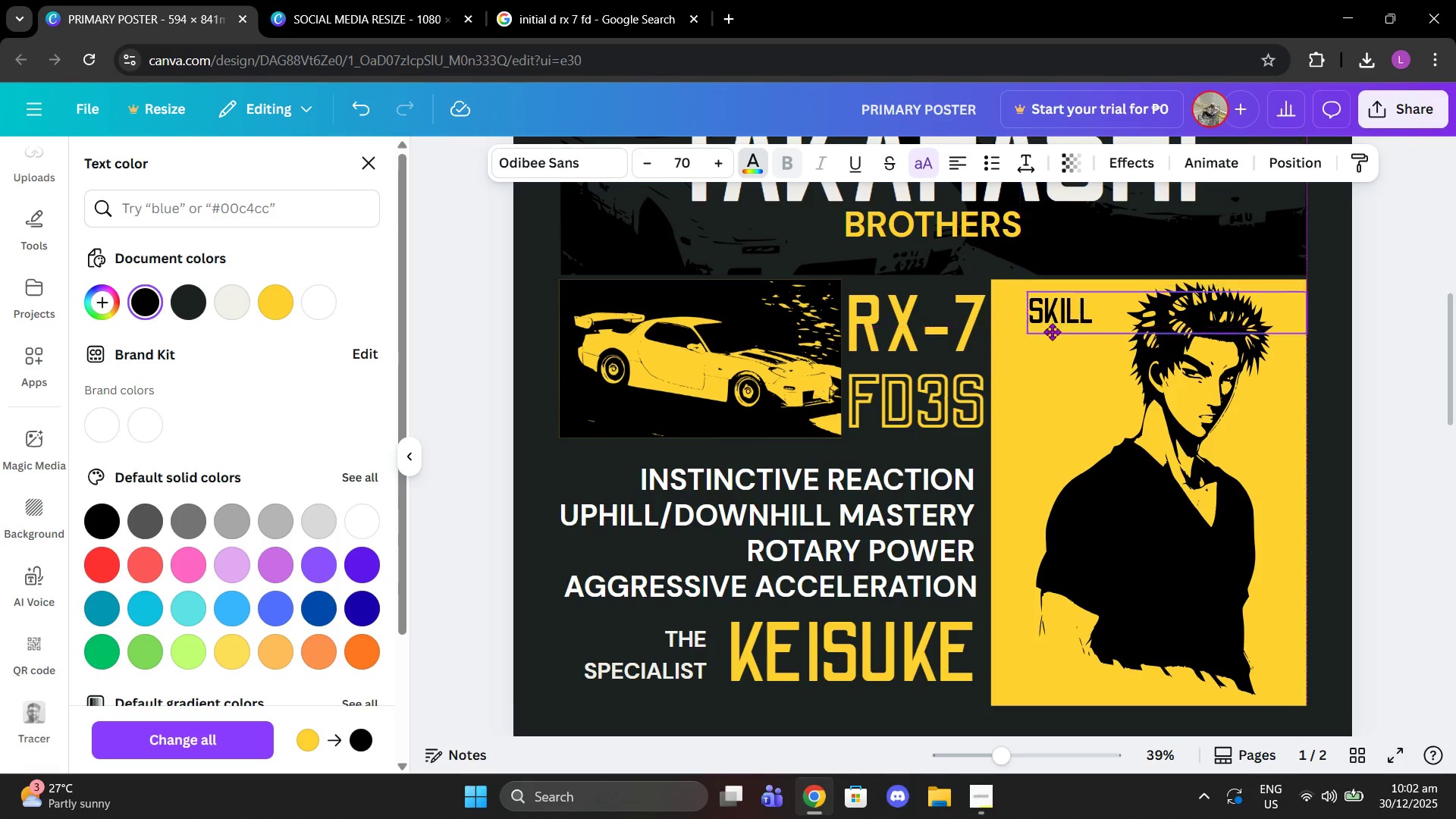 
left_click([659, 0])
 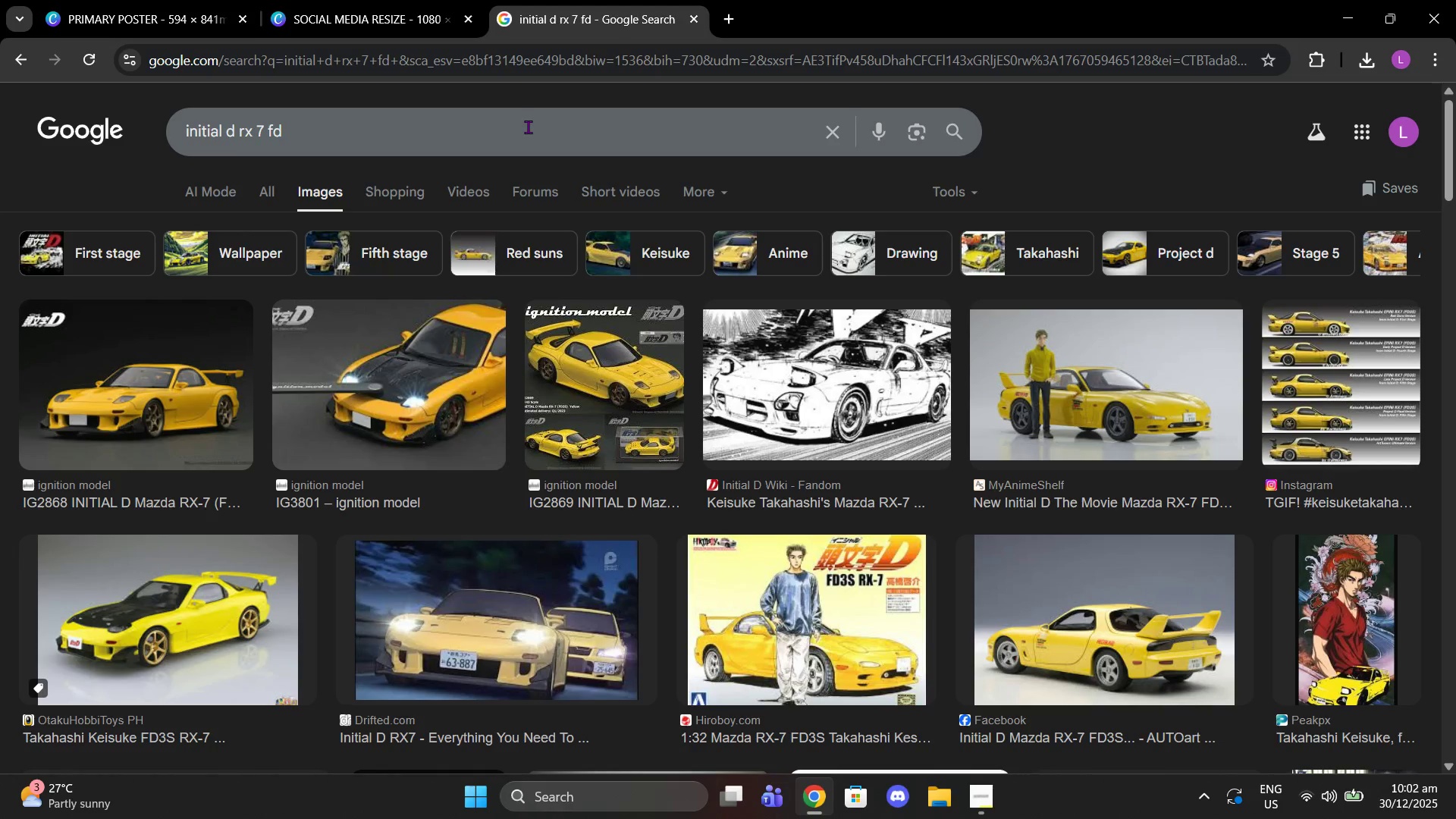 
left_click_drag(start_coordinate=[524, 127], to_coordinate=[71, 121])
 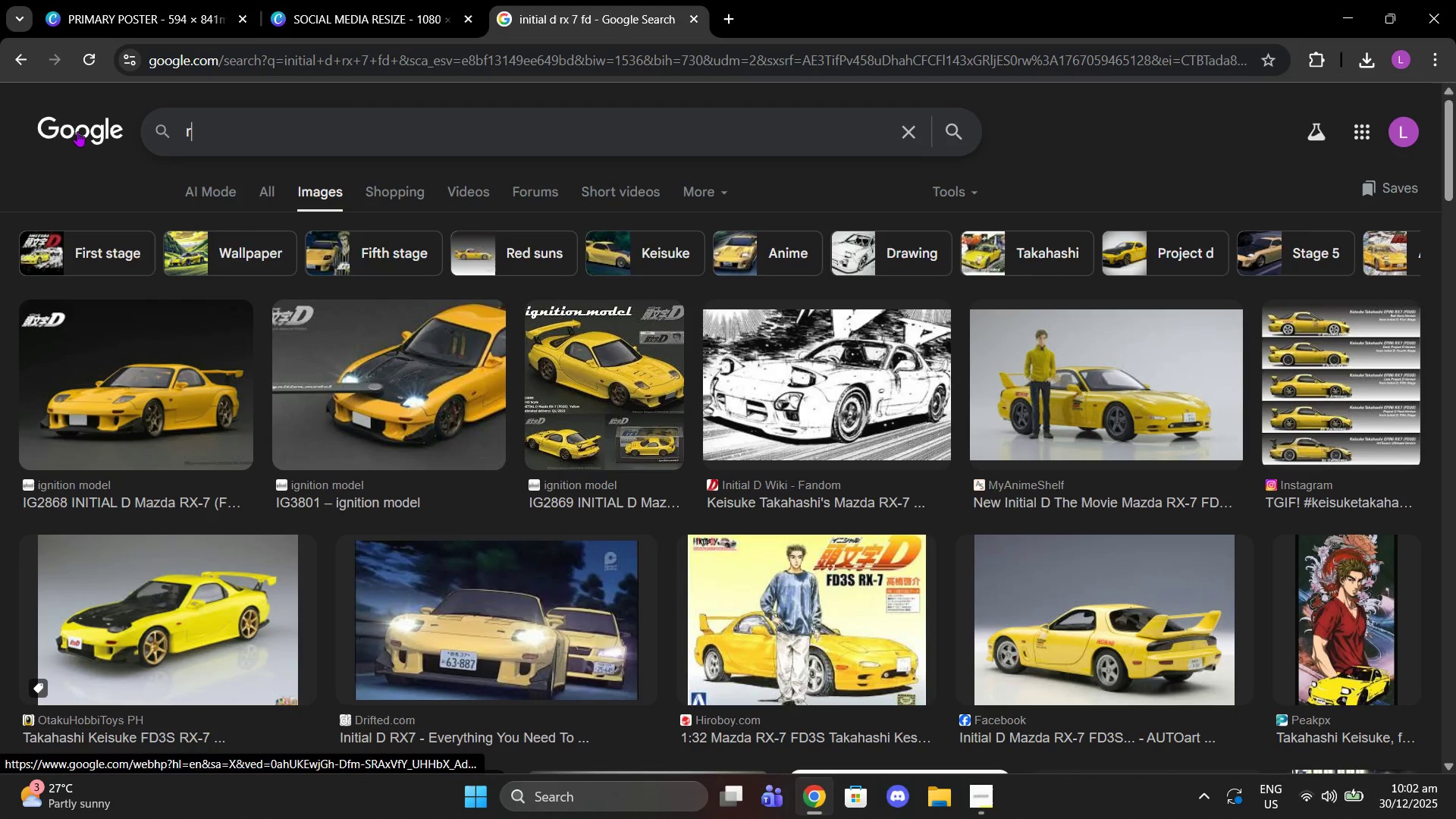 
type(rtosuke takahashi describe in one word)
 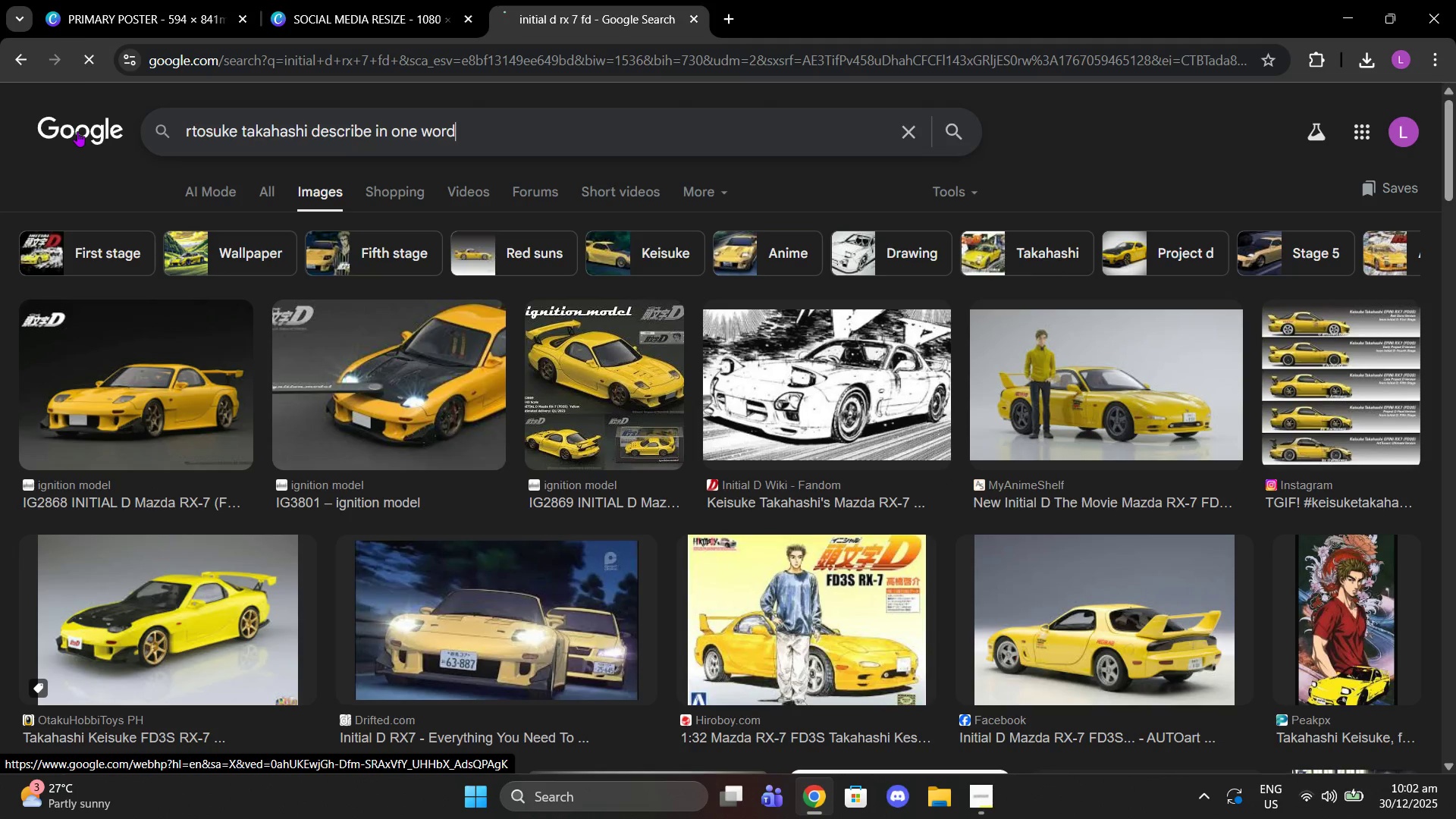 
key(Enter)
 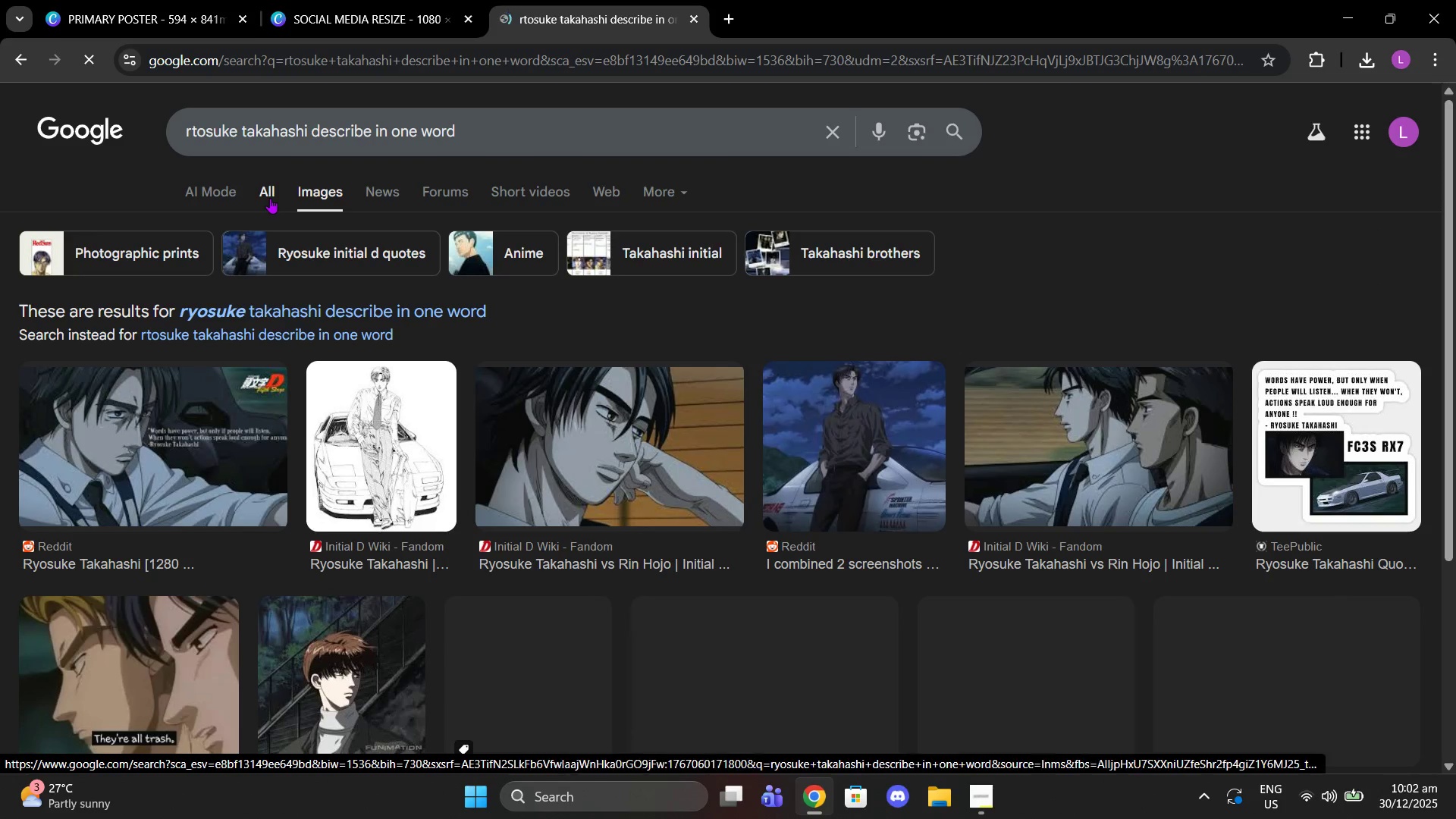 
left_click([270, 198])
 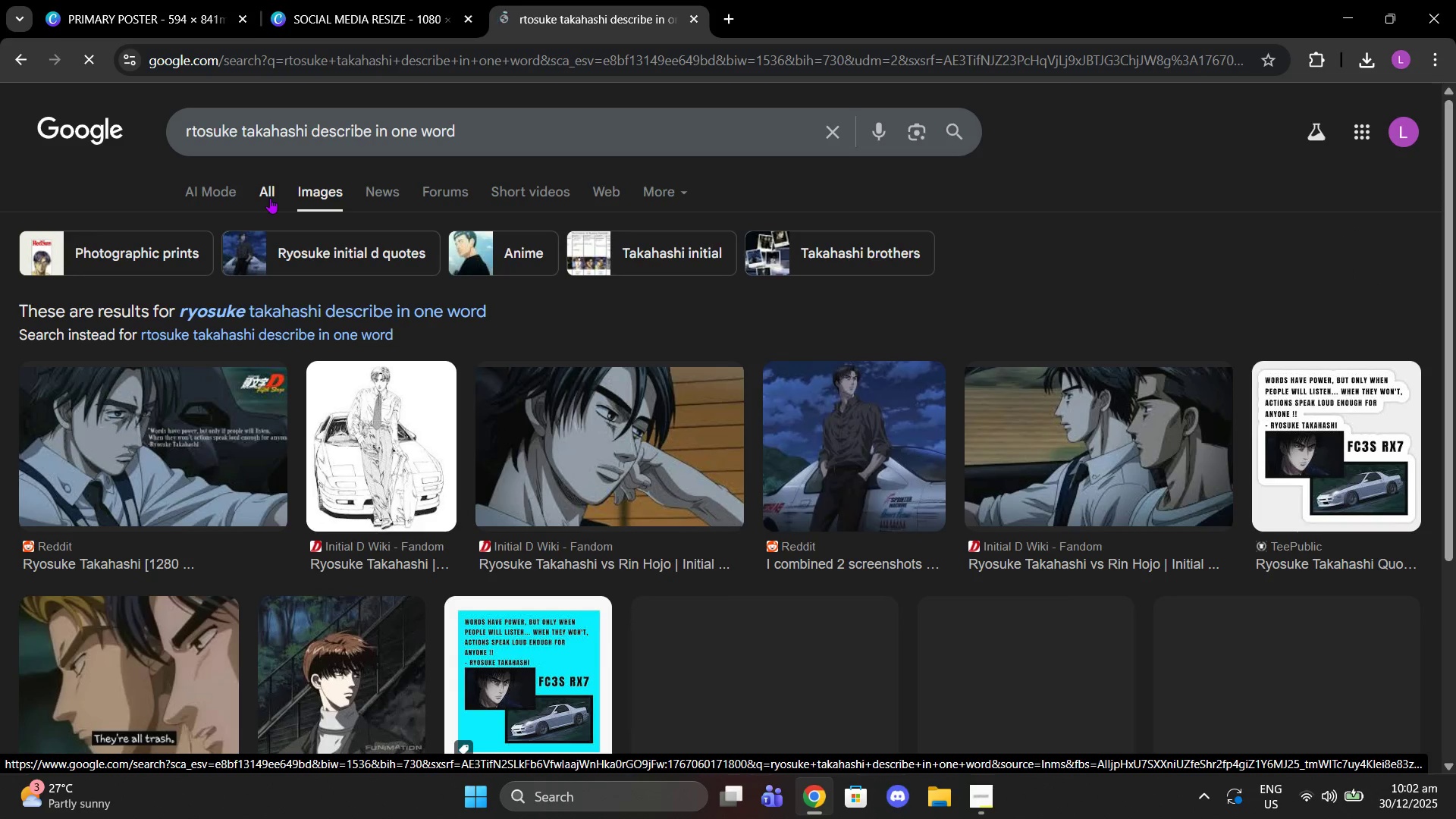 
left_click([270, 198])
 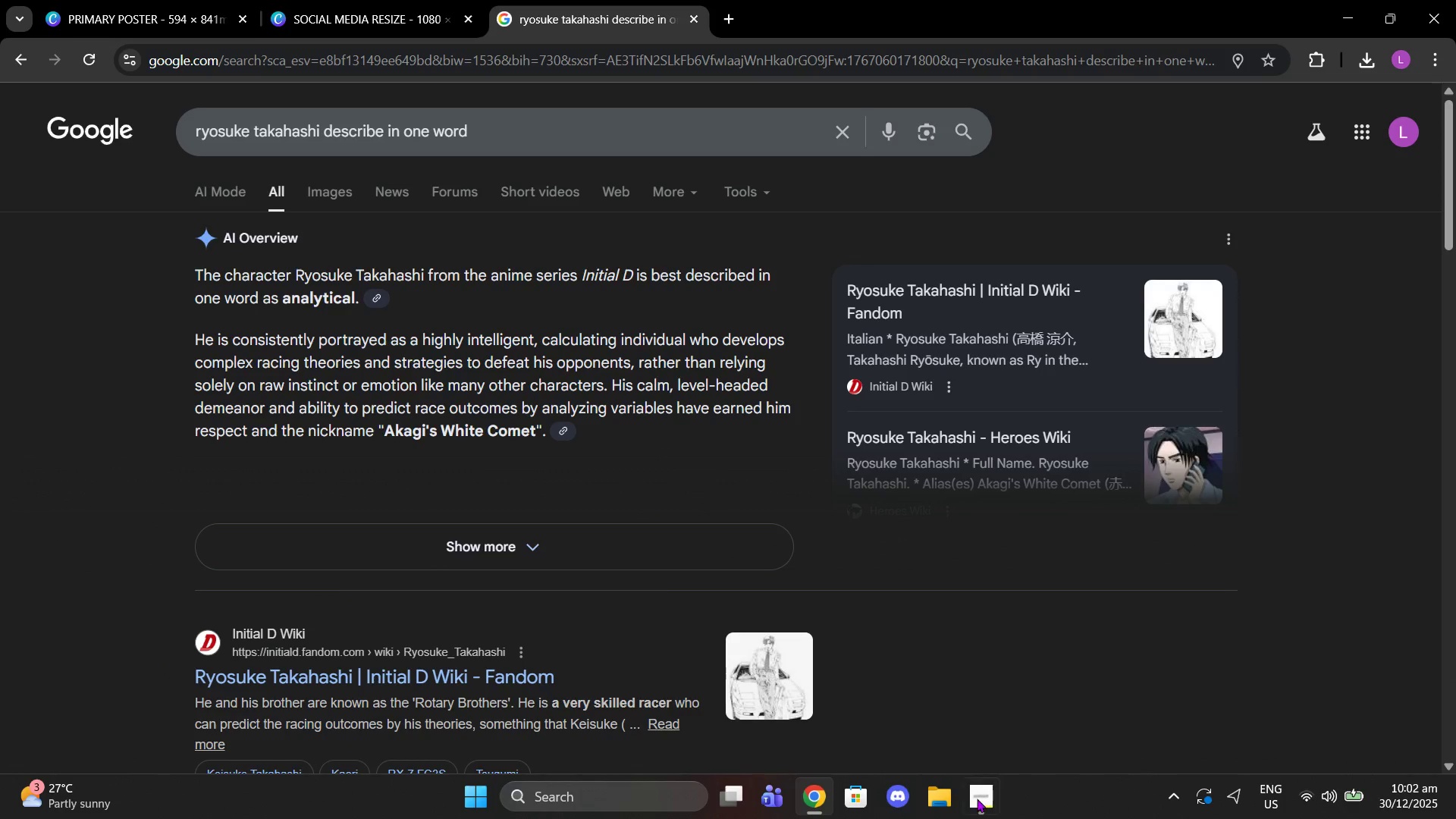 
wait(6.41)
 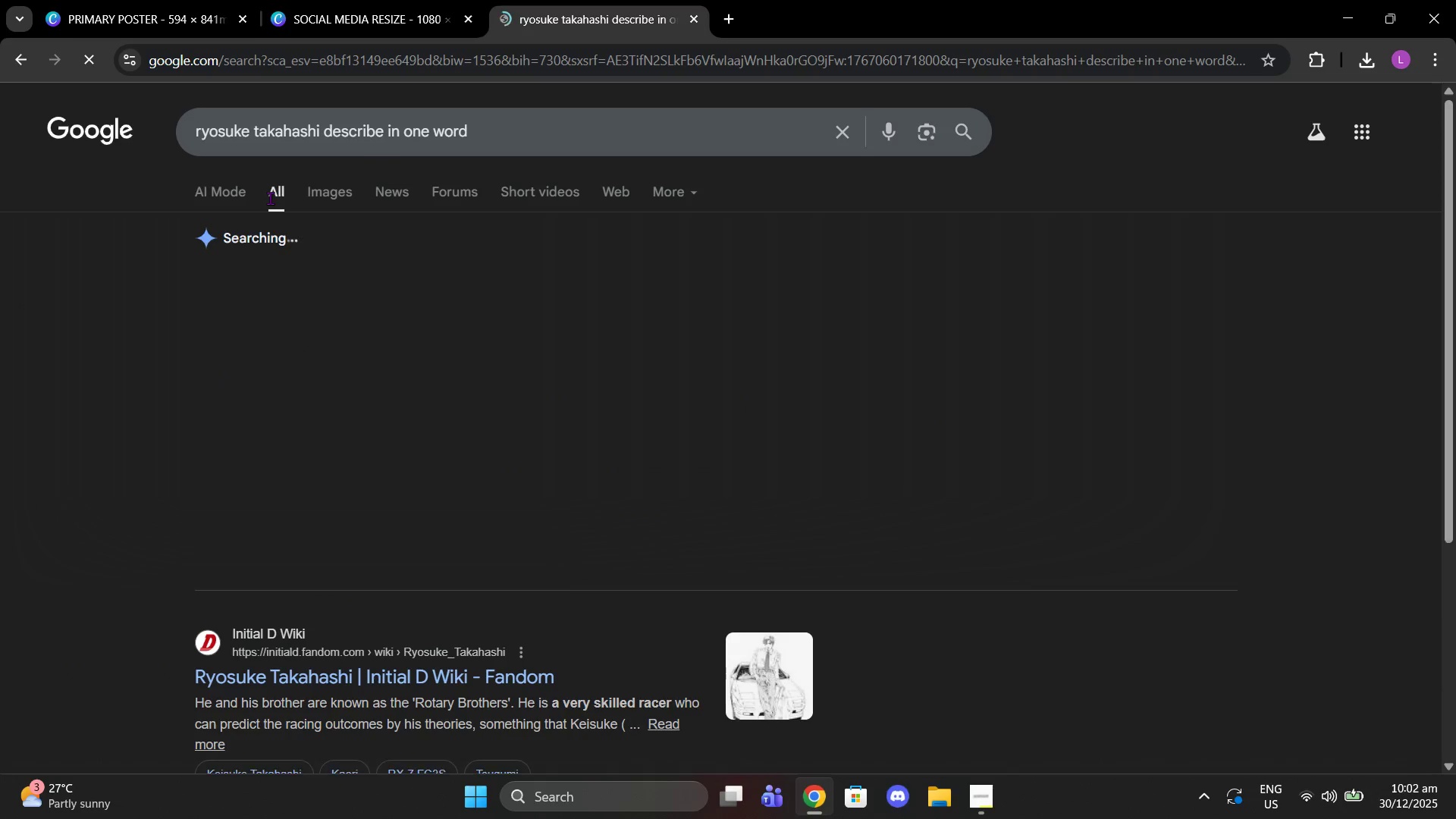 
left_click([468, 0])
 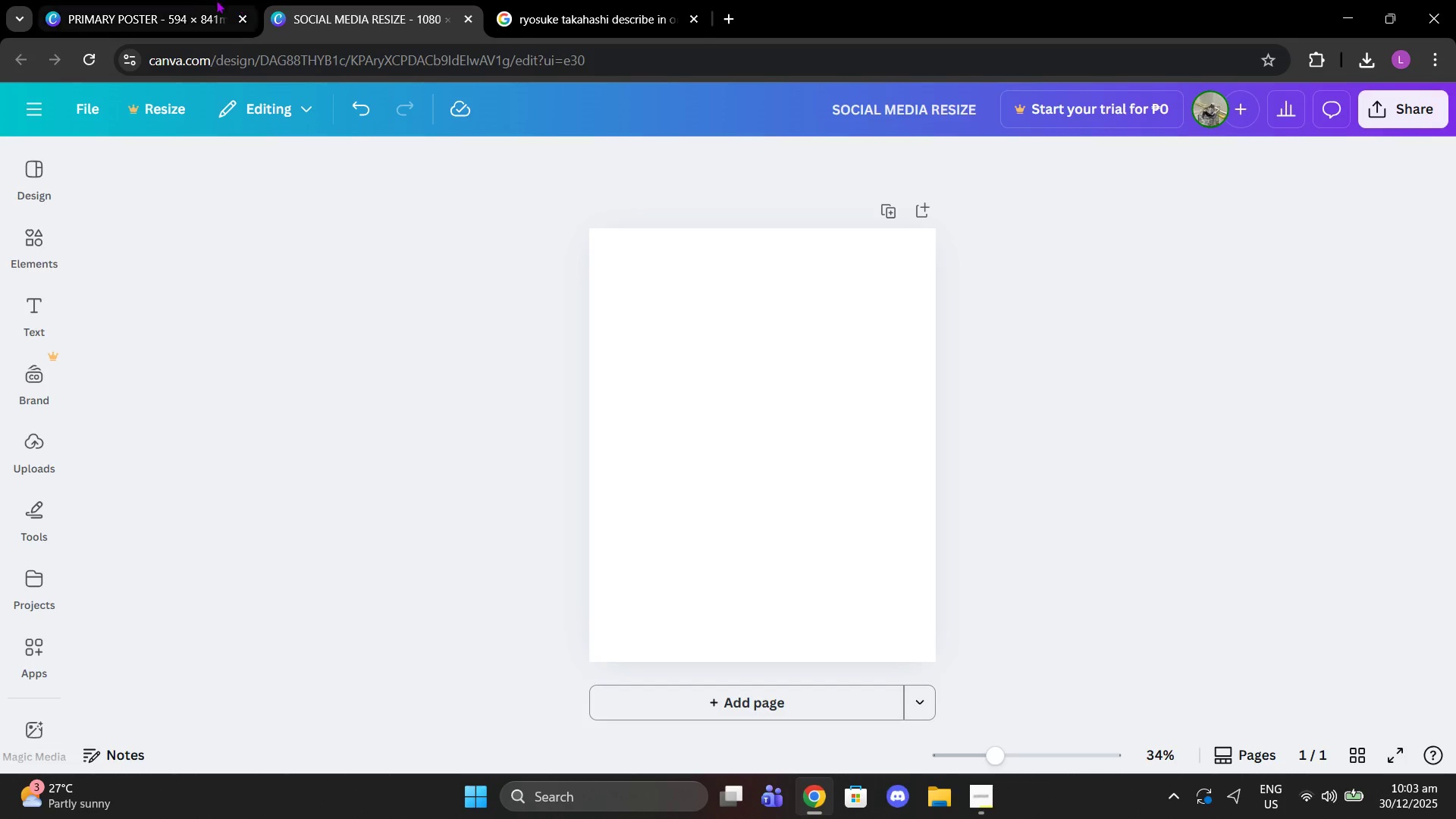 
left_click([190, 0])
 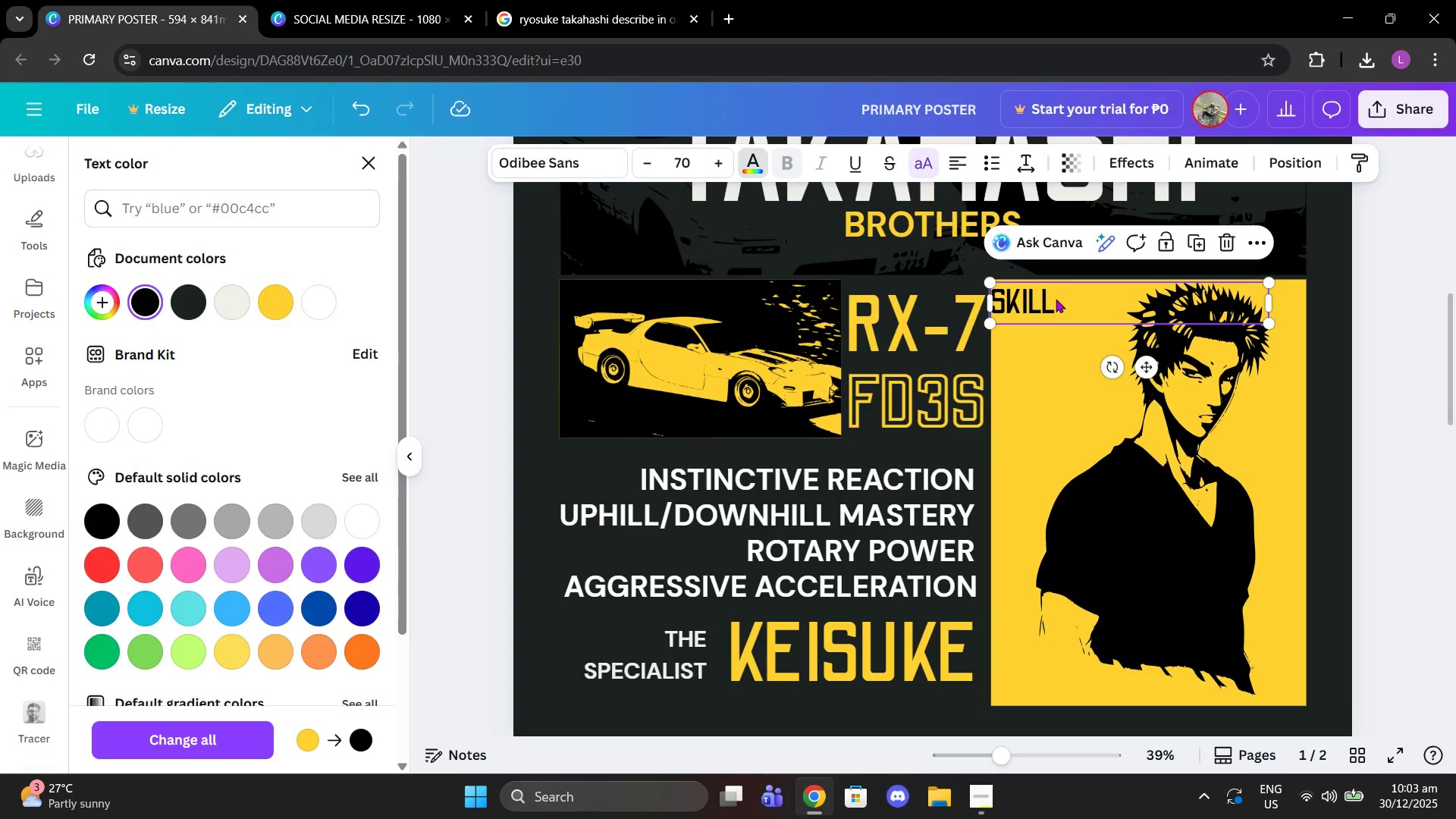 
double_click([1056, 299])
 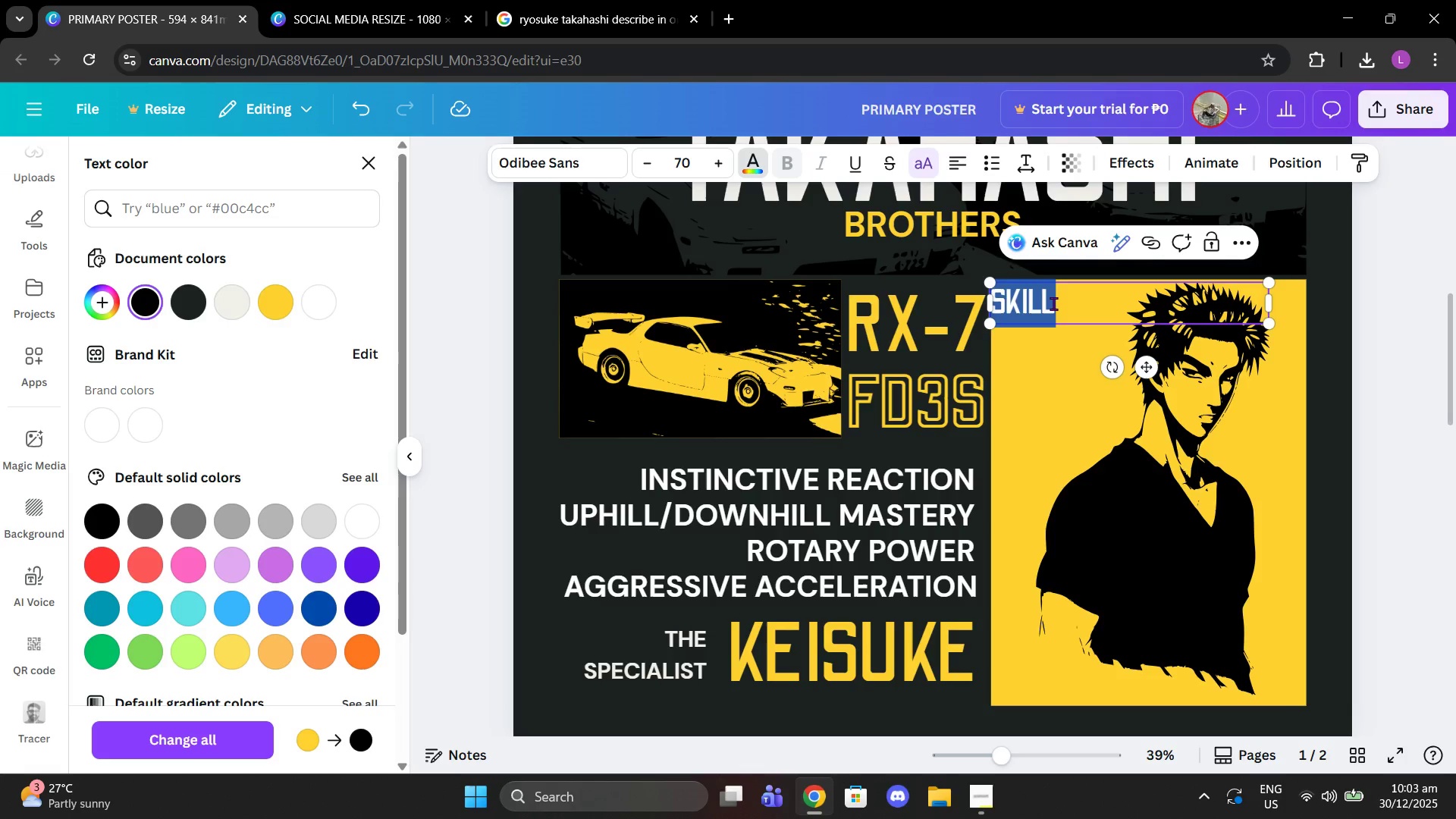 
type(rotary brothers)
 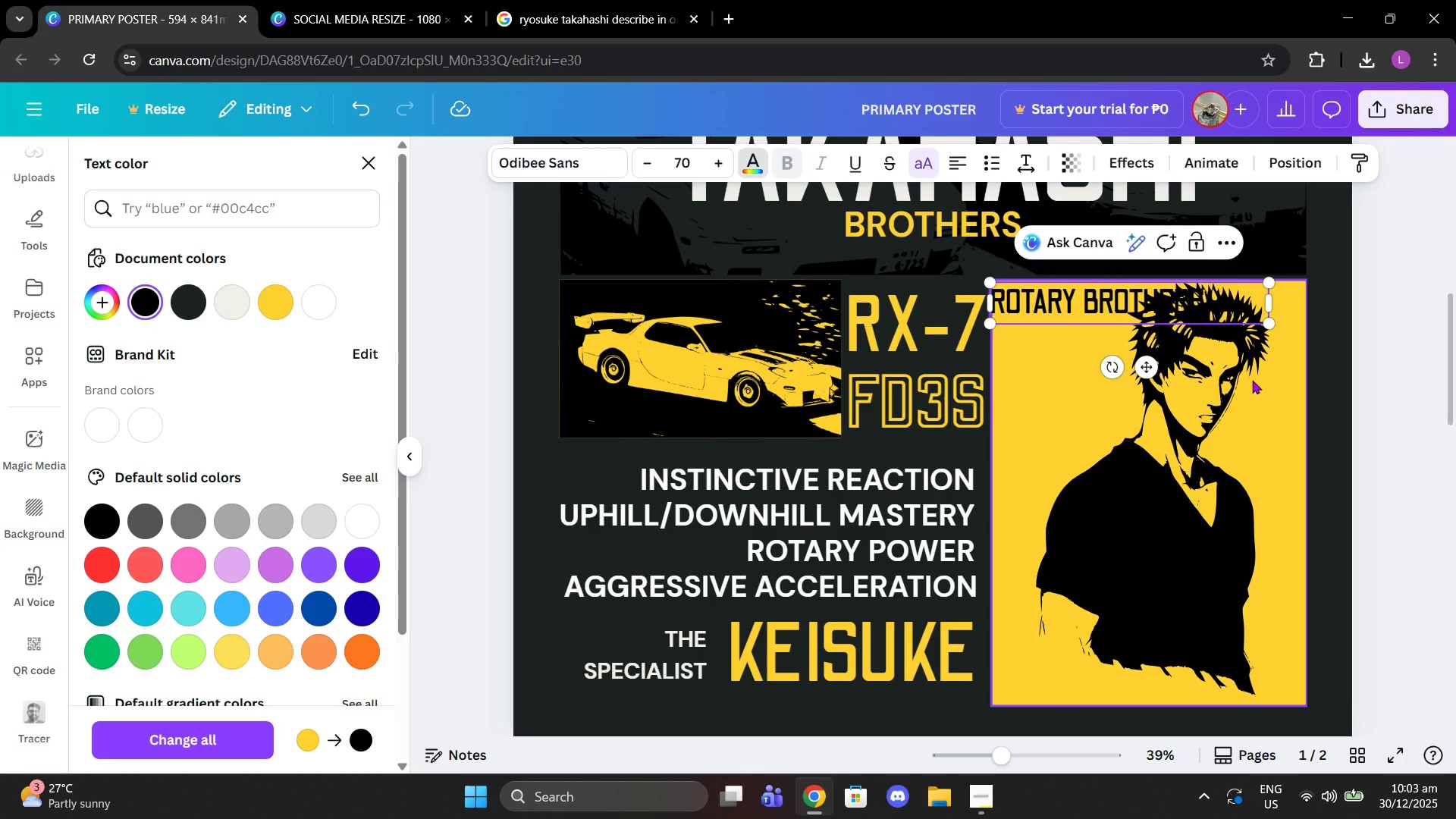 
left_click([1254, 380])
 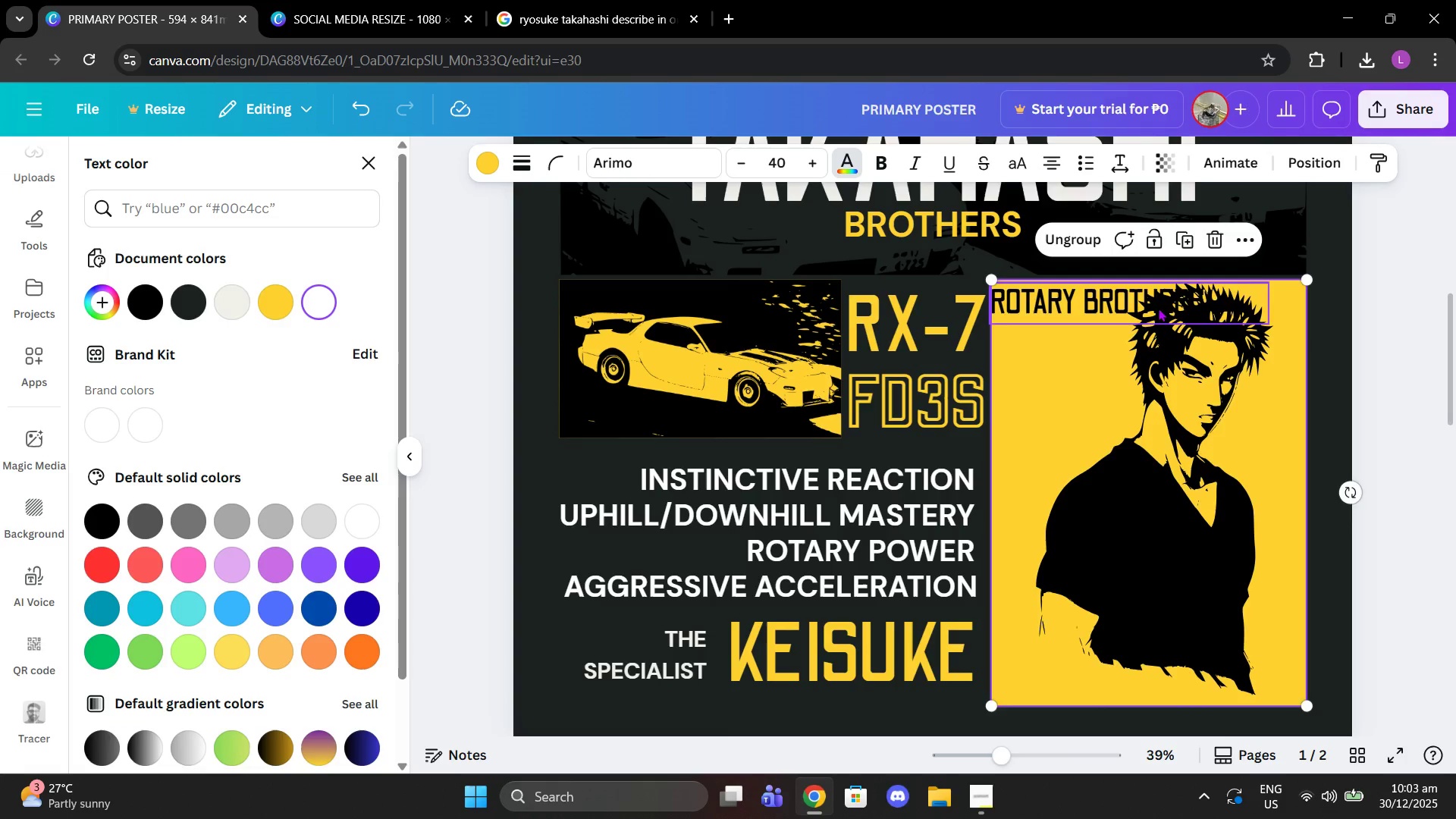 
left_click_drag(start_coordinate=[1158, 308], to_coordinate=[1154, 562])
 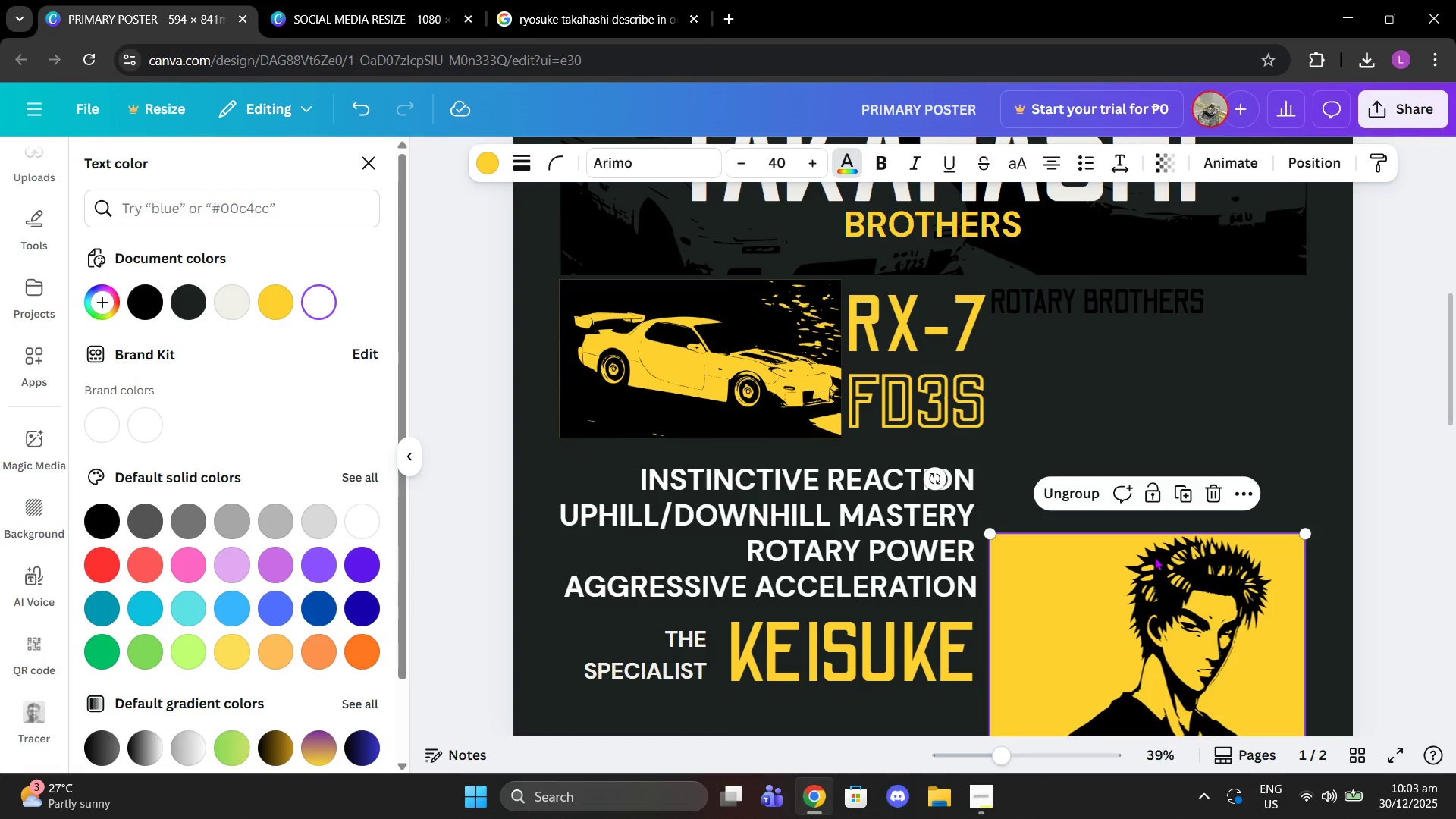 
key(Control+Z)
 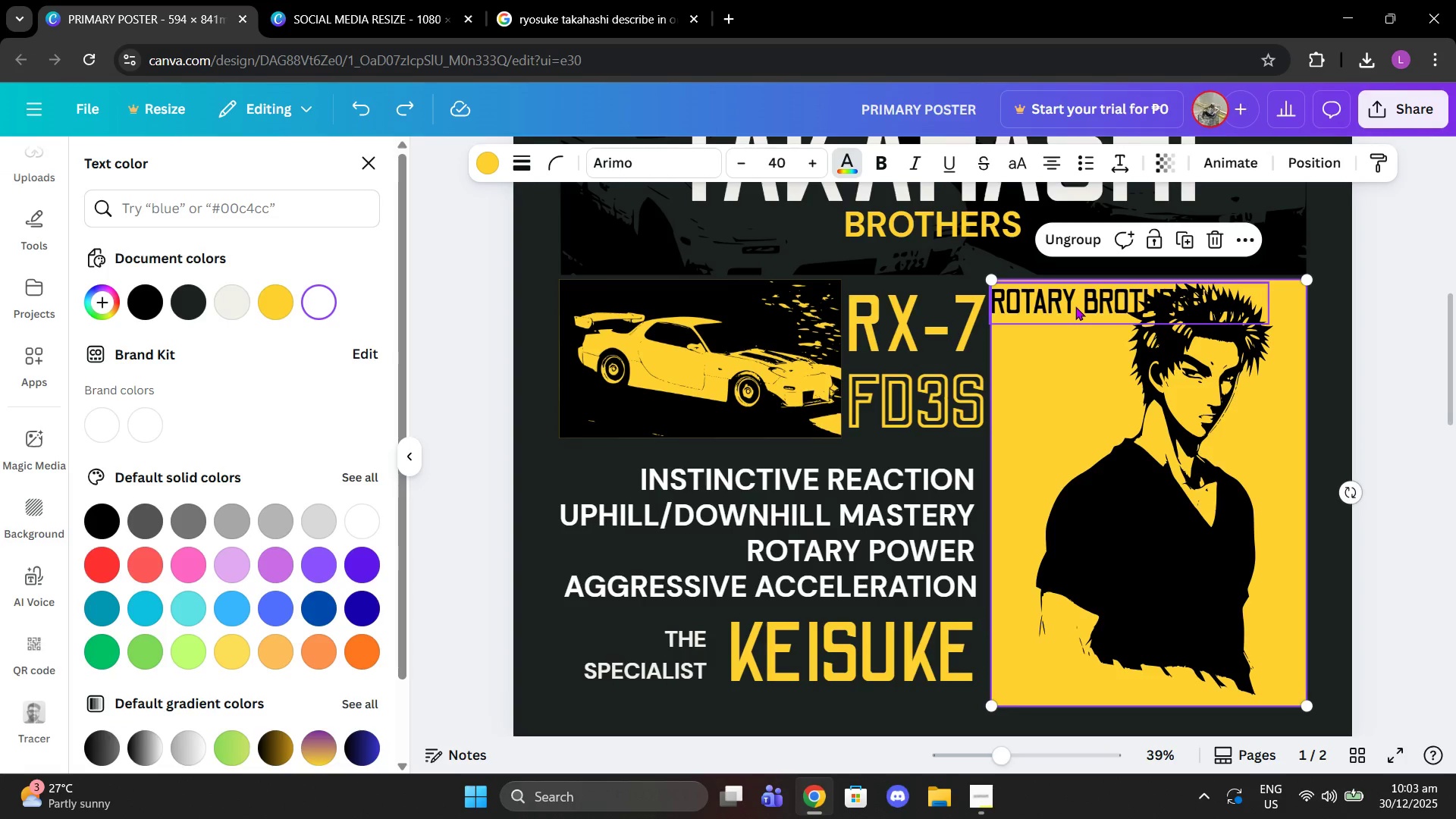 
left_click([1075, 306])
 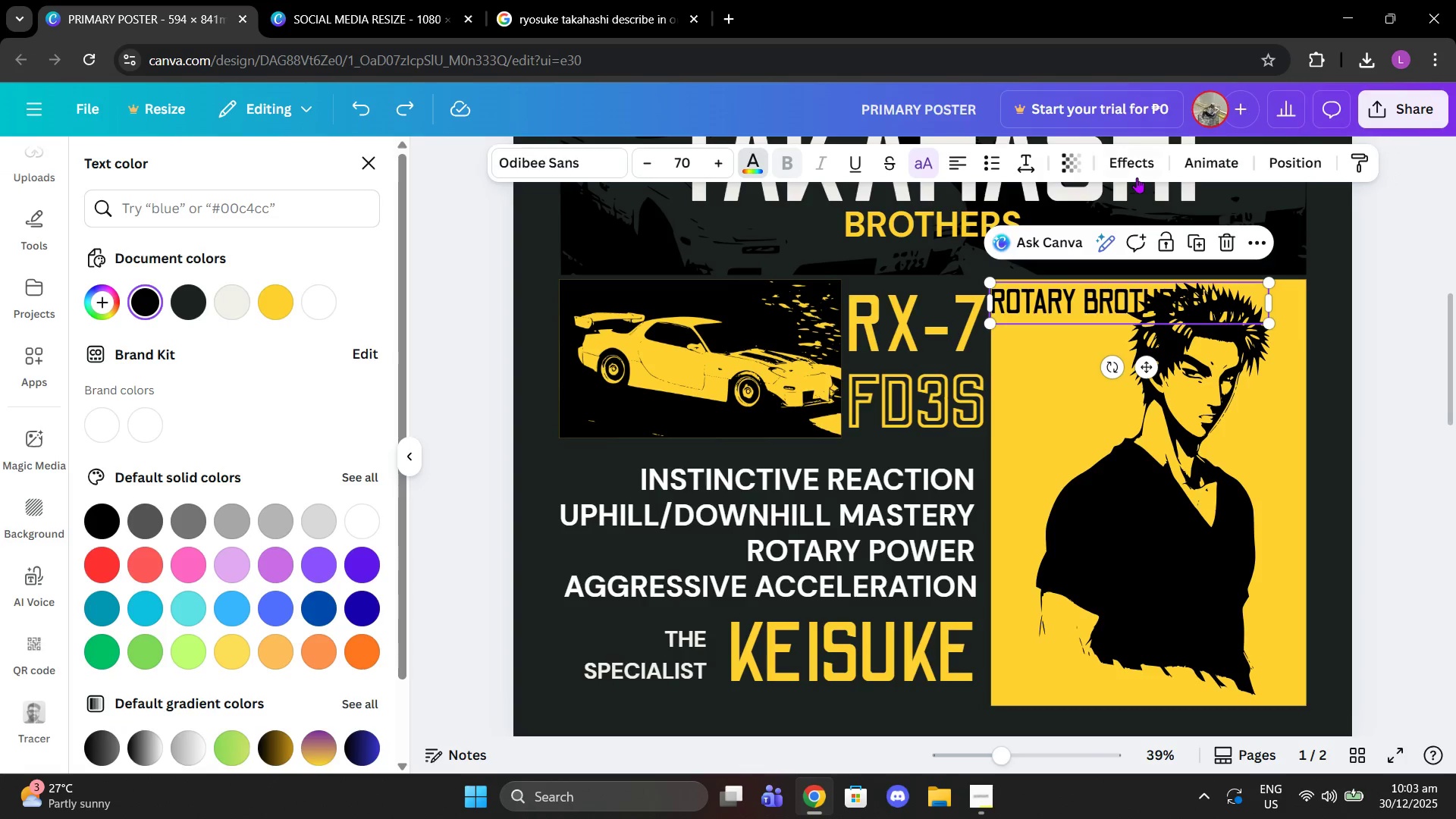 
left_click([1137, 177])
 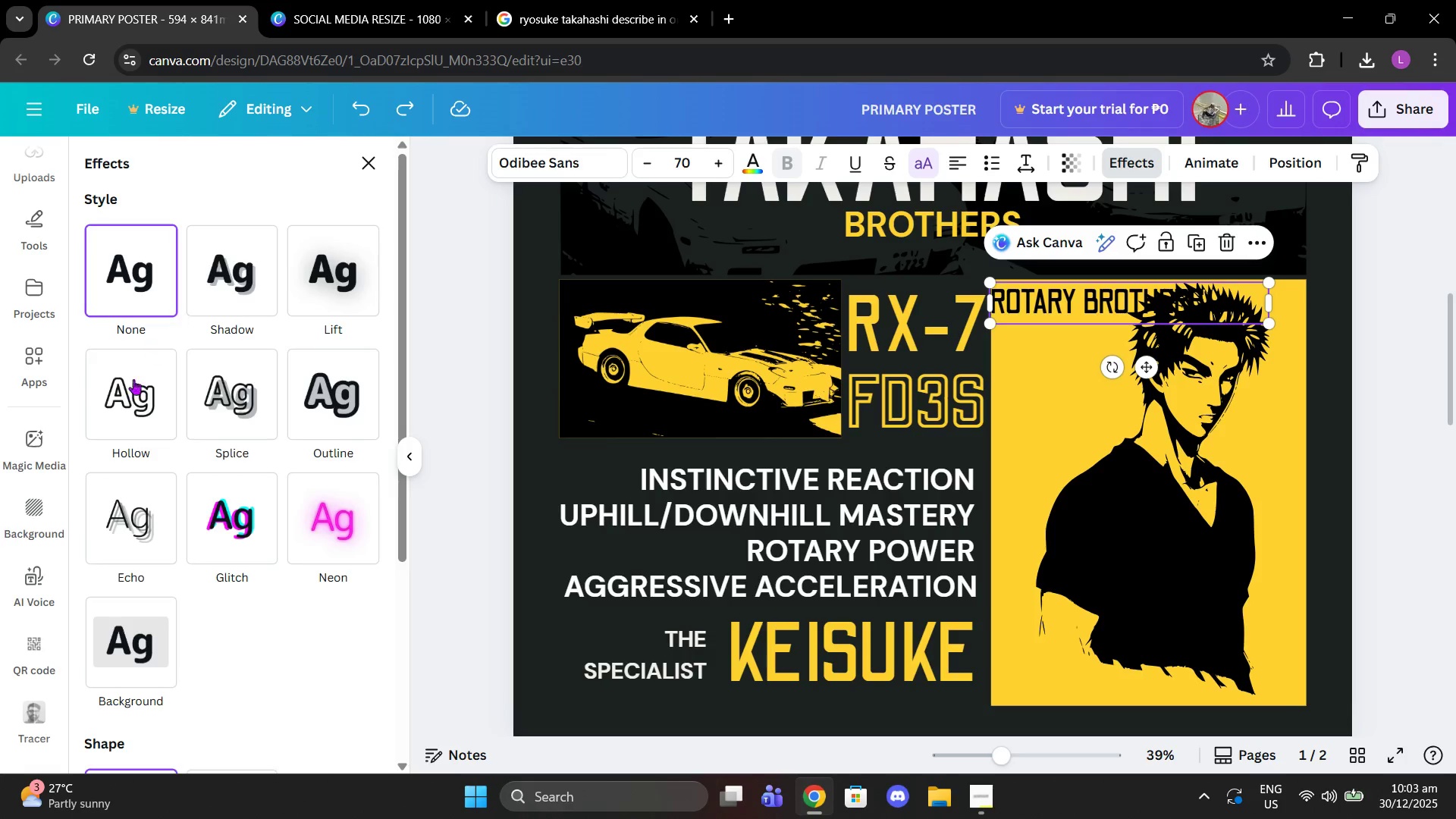 
left_click([120, 394])
 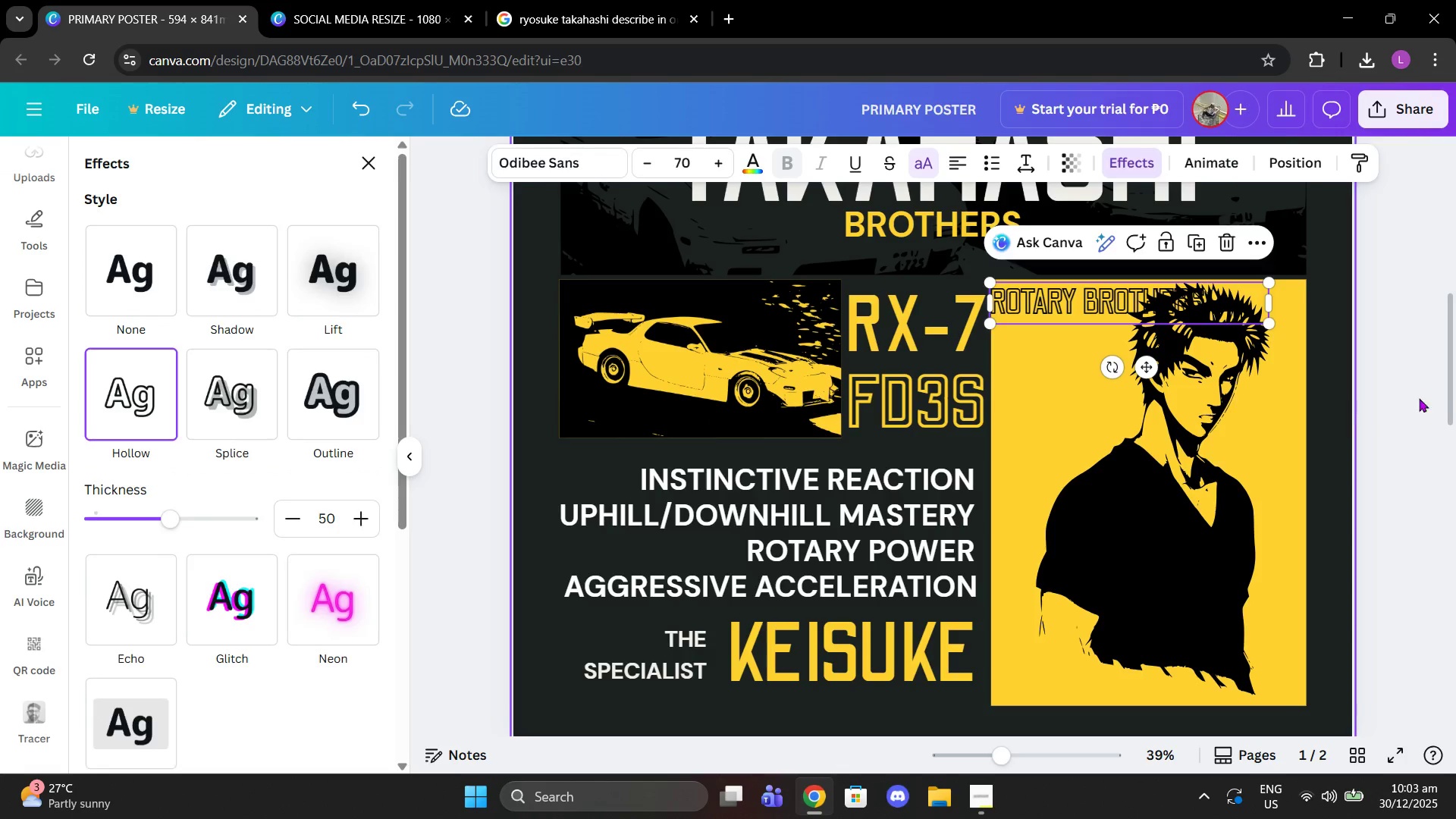 
double_click([1455, 387])
 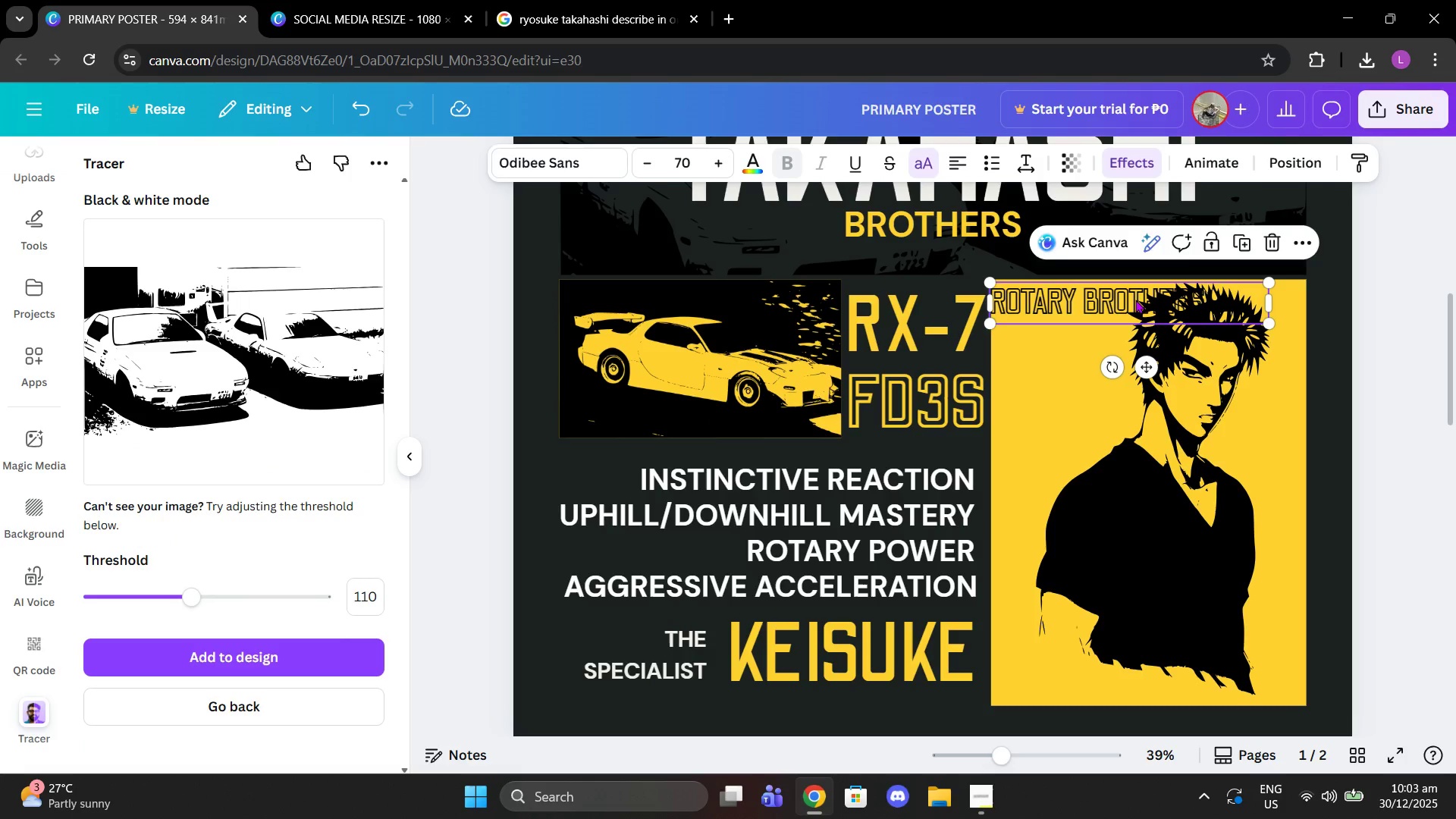 
left_click([1135, 300])
 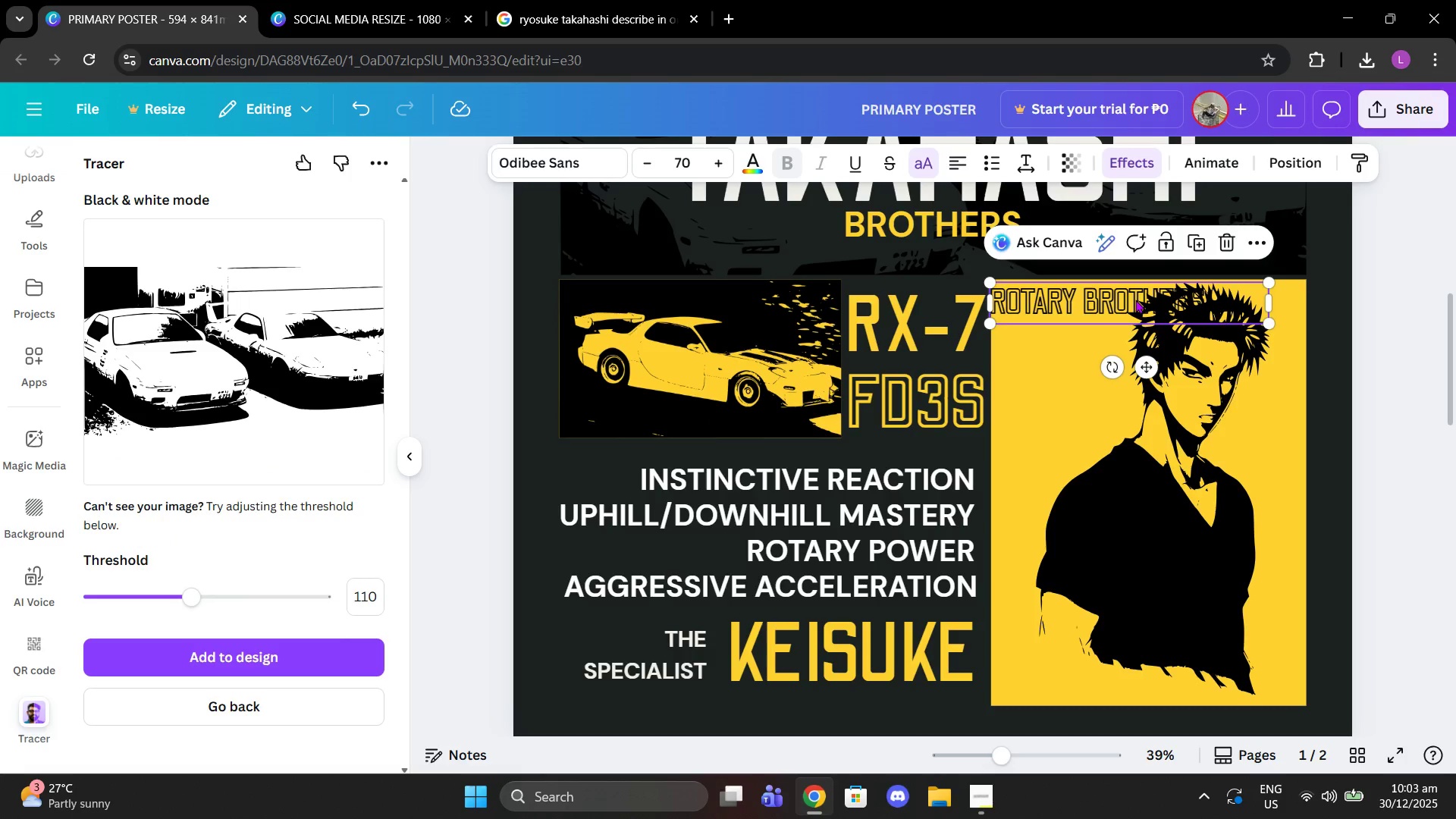 
left_click_drag(start_coordinate=[1135, 300], to_coordinate=[824, 701])
 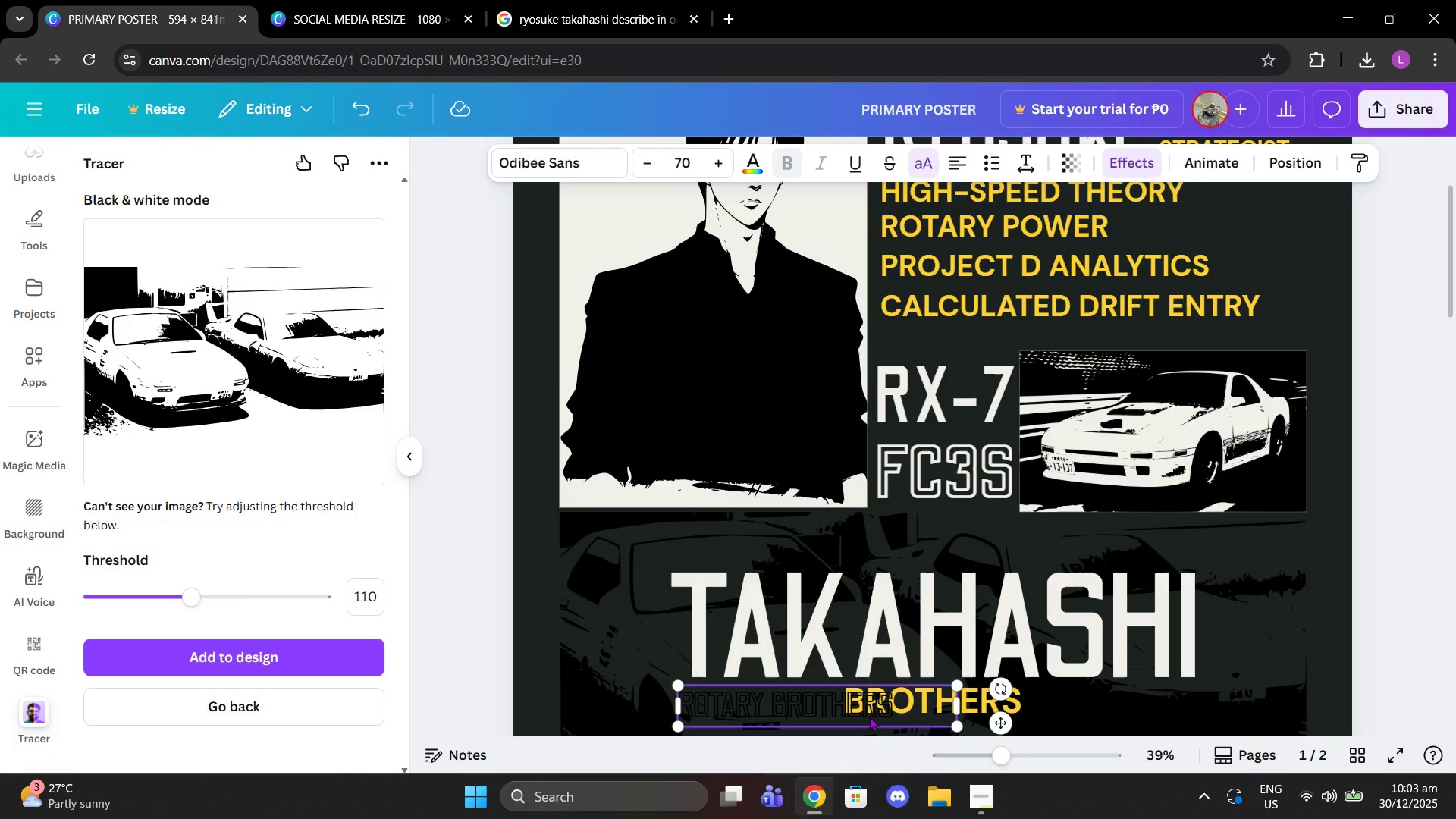 
scroll: coordinate [1198, 604], scroll_direction: up, amount: 5.0
 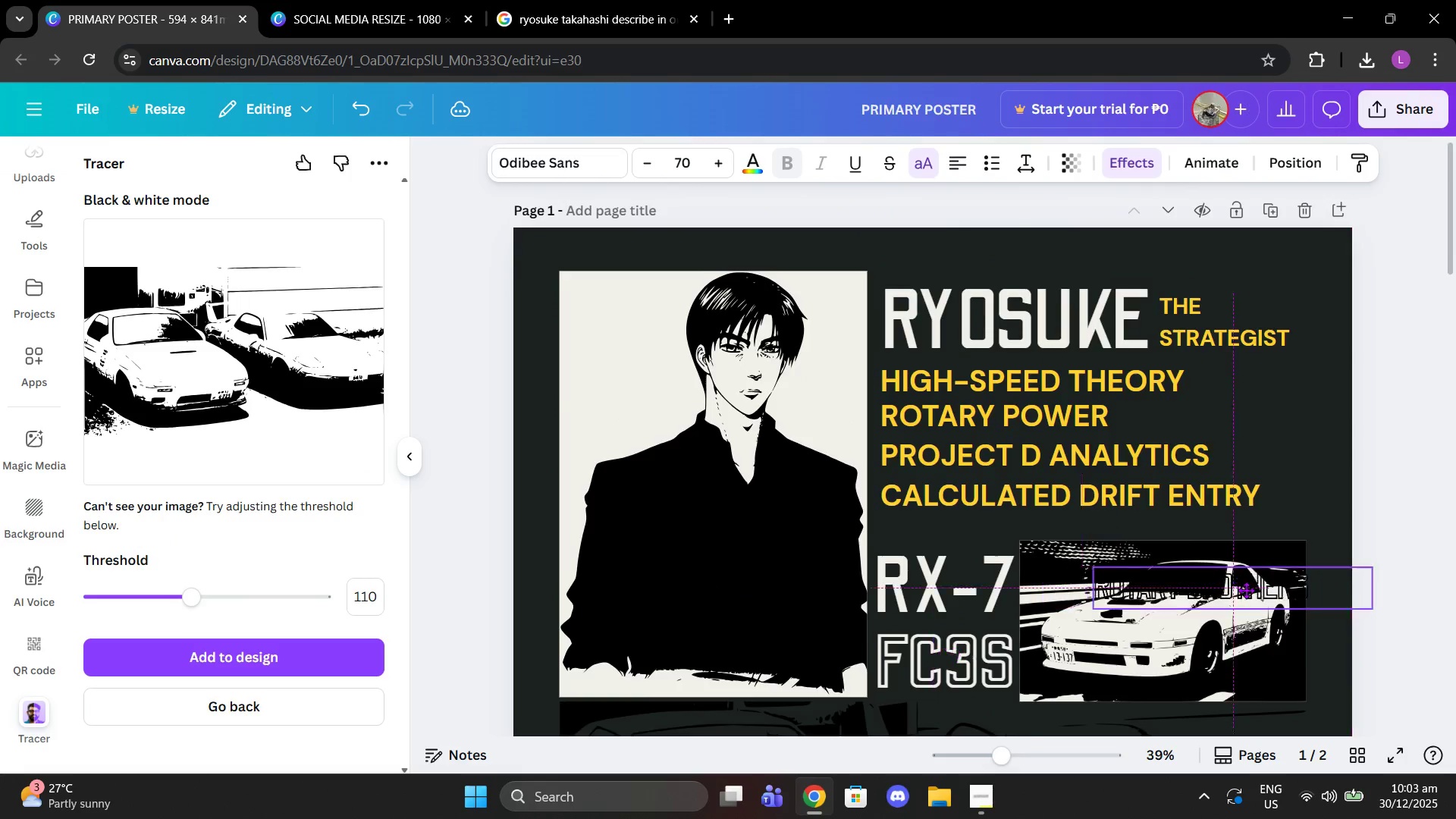 
scroll: coordinate [1246, 600], scroll_direction: down, amount: 2.0
 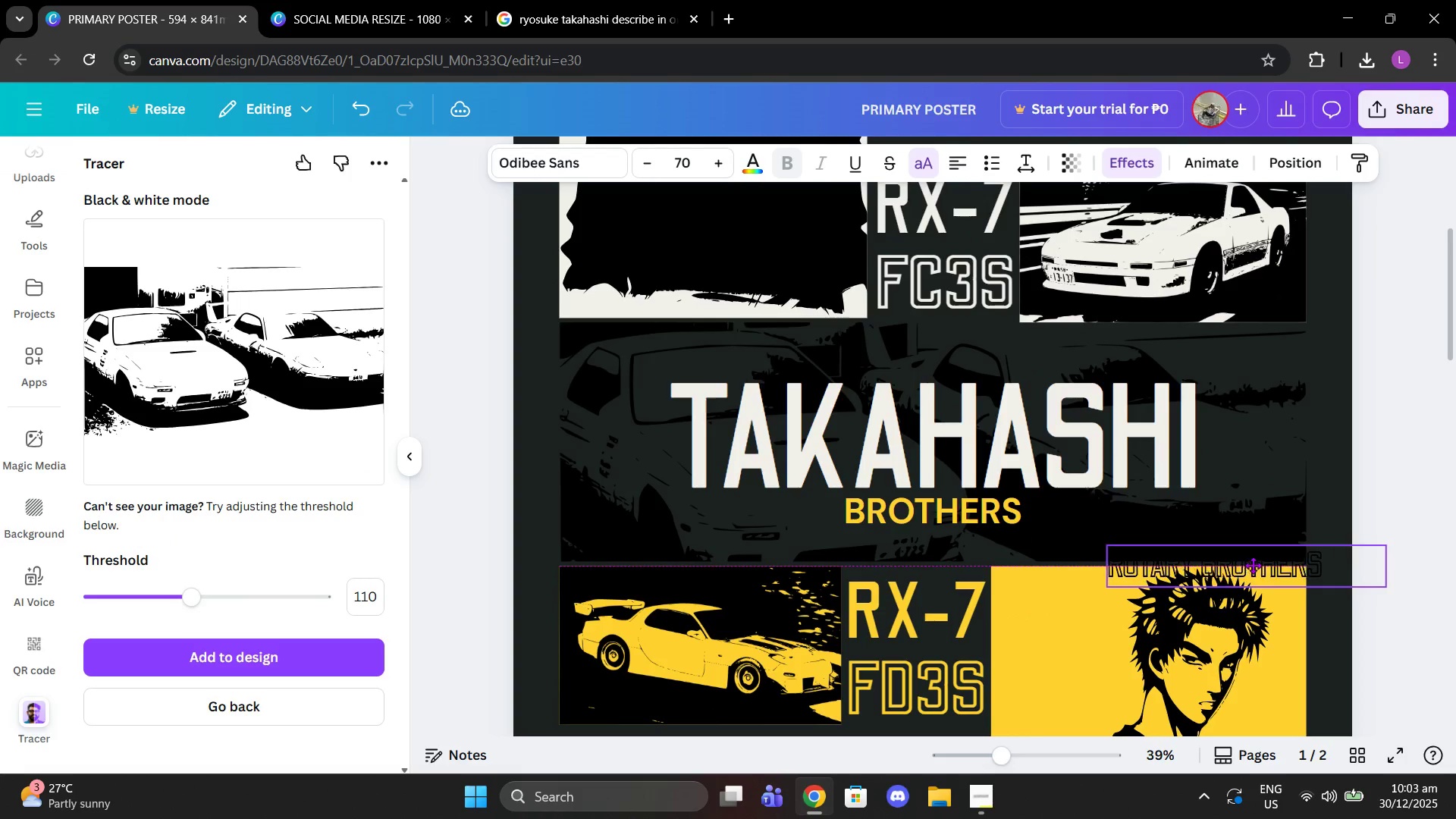 
scroll: coordinate [1247, 552], scroll_direction: up, amount: 2.0
 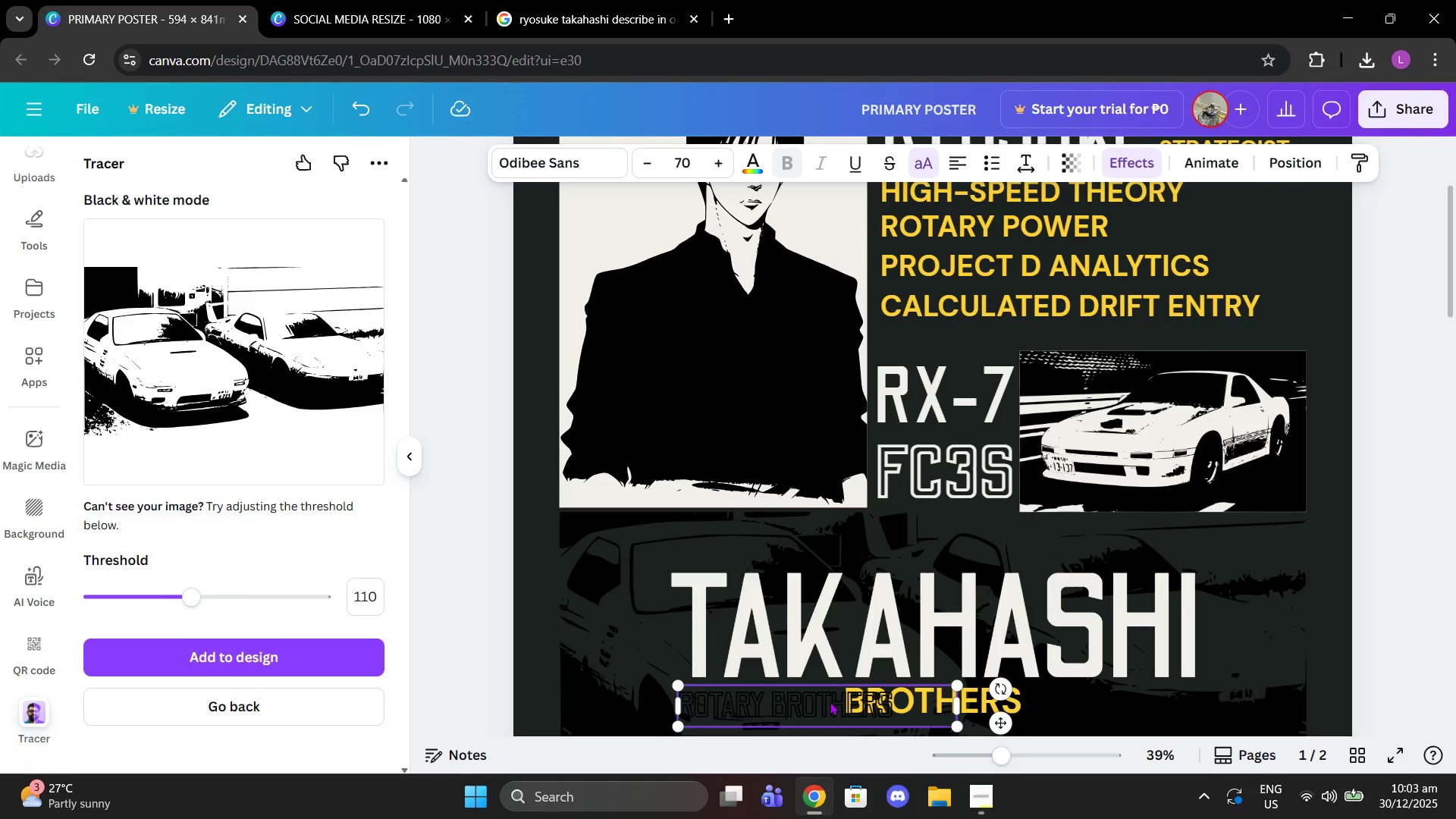 
left_click_drag(start_coordinate=[866, 719], to_coordinate=[874, 442])
 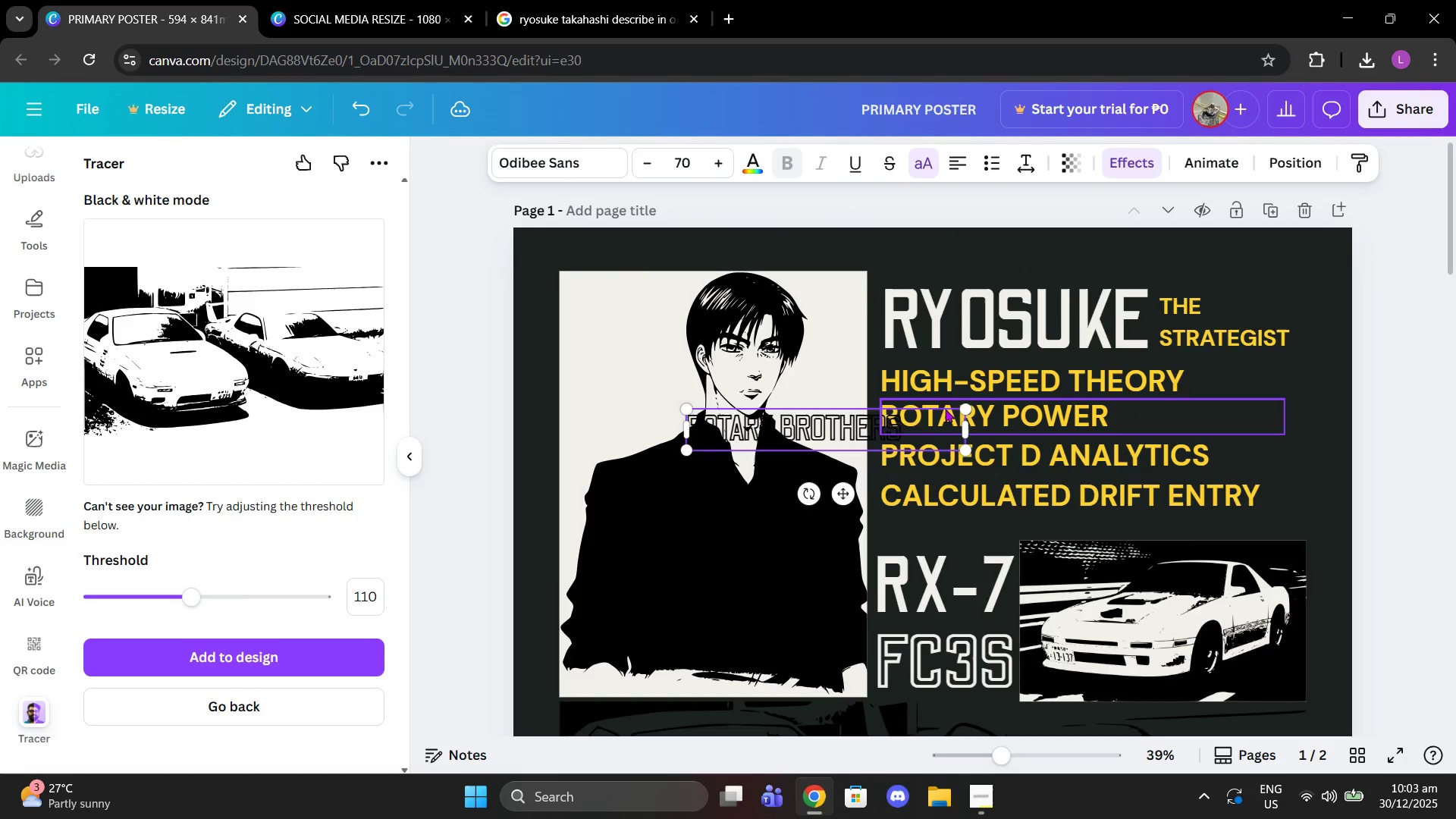 
scroll: coordinate [867, 442], scroll_direction: up, amount: 2.0
 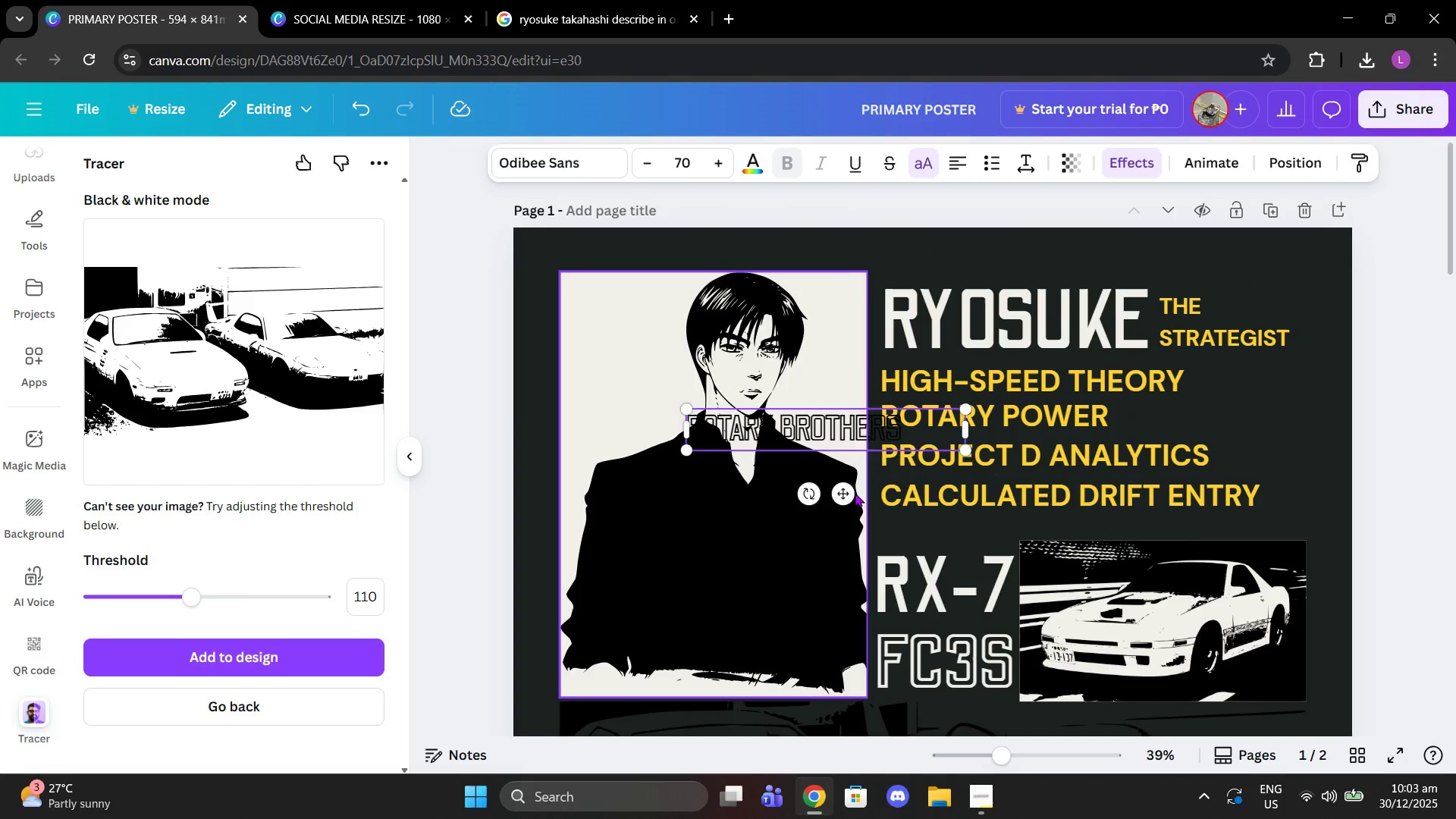 
left_click_drag(start_coordinate=[852, 431], to_coordinate=[721, 293])
 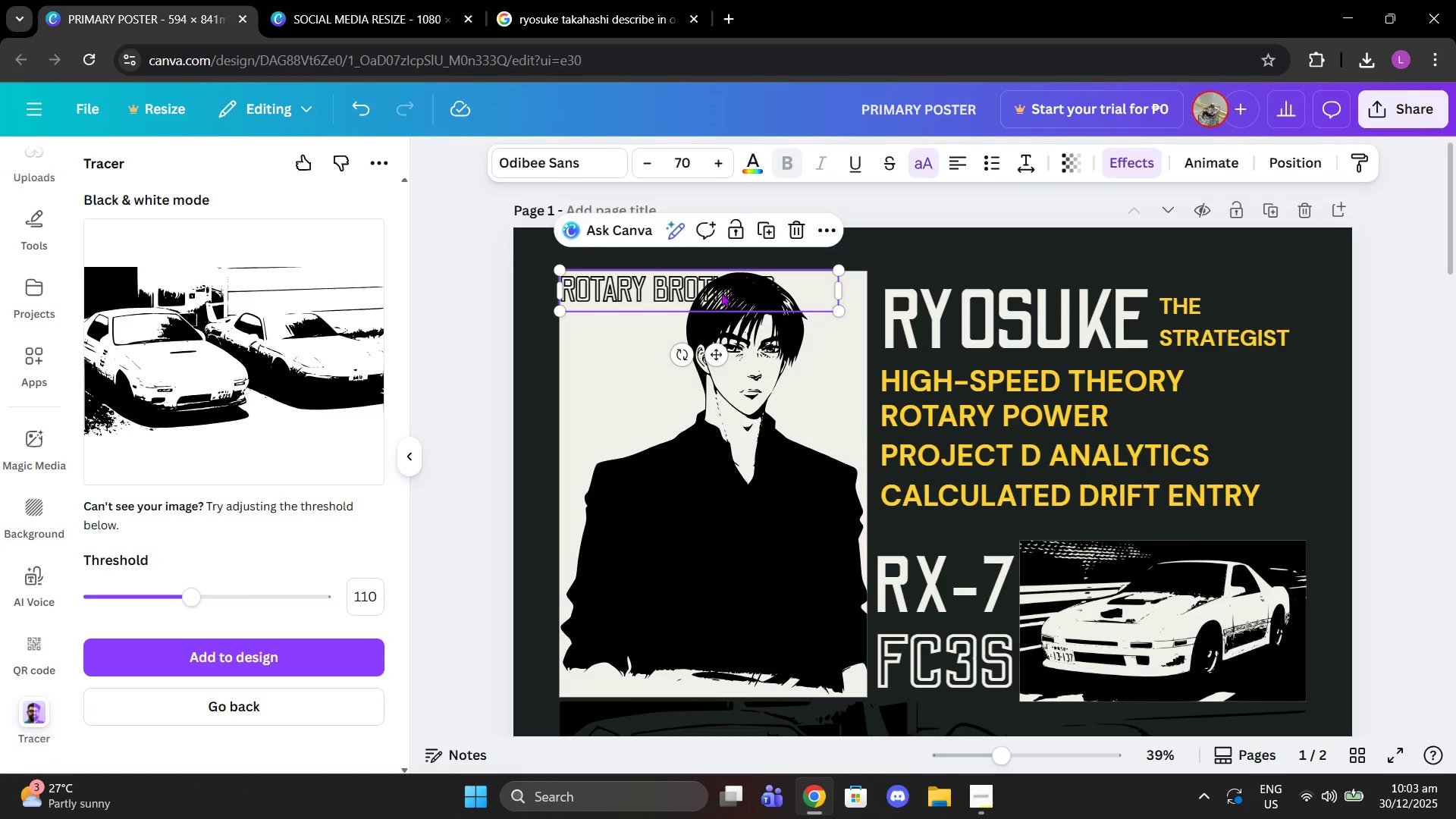 
left_click([721, 293])
 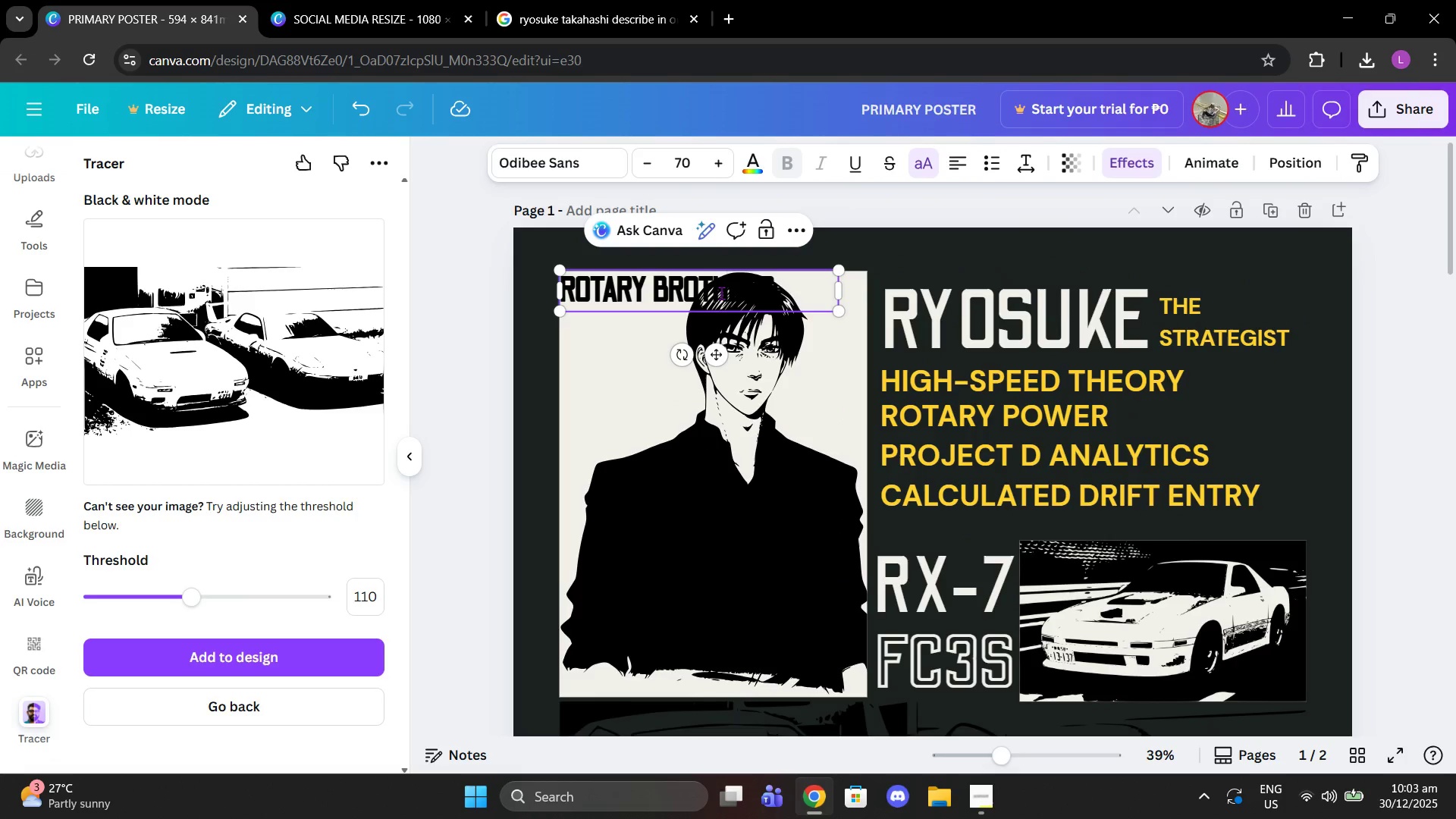 
type(strategic)
 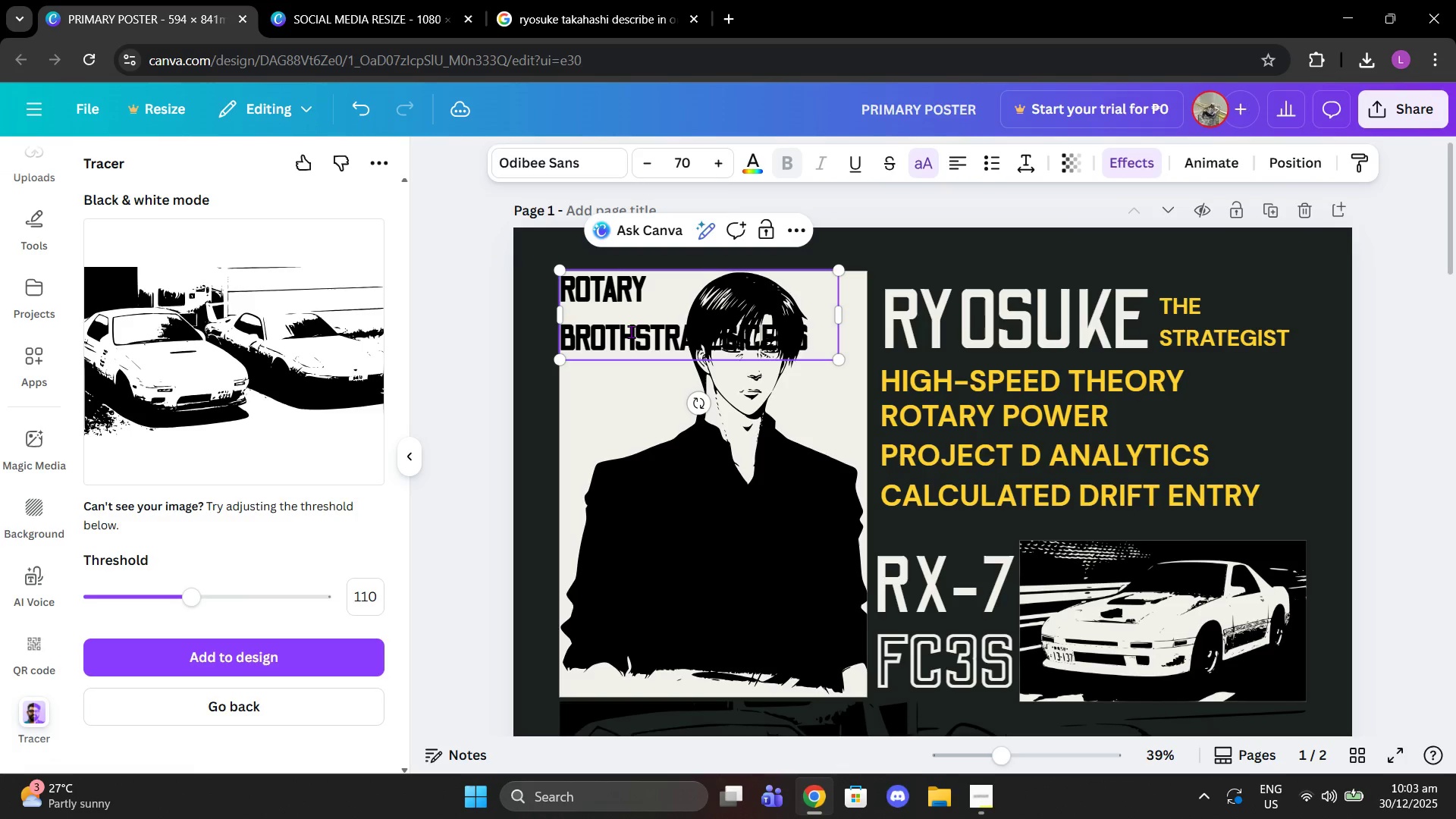 
left_click_drag(start_coordinate=[632, 328], to_coordinate=[535, 268])
 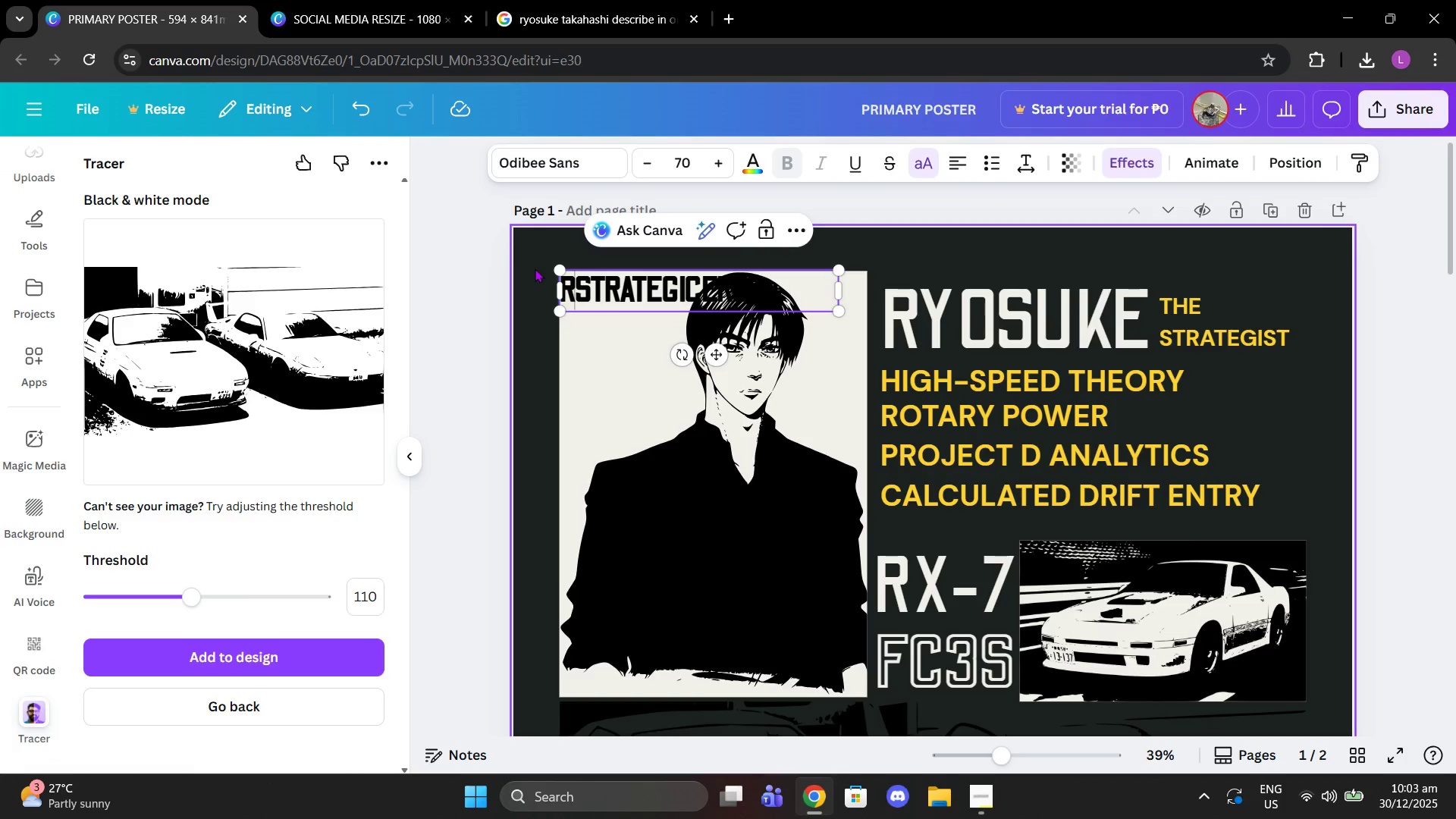 
key(Backspace)
 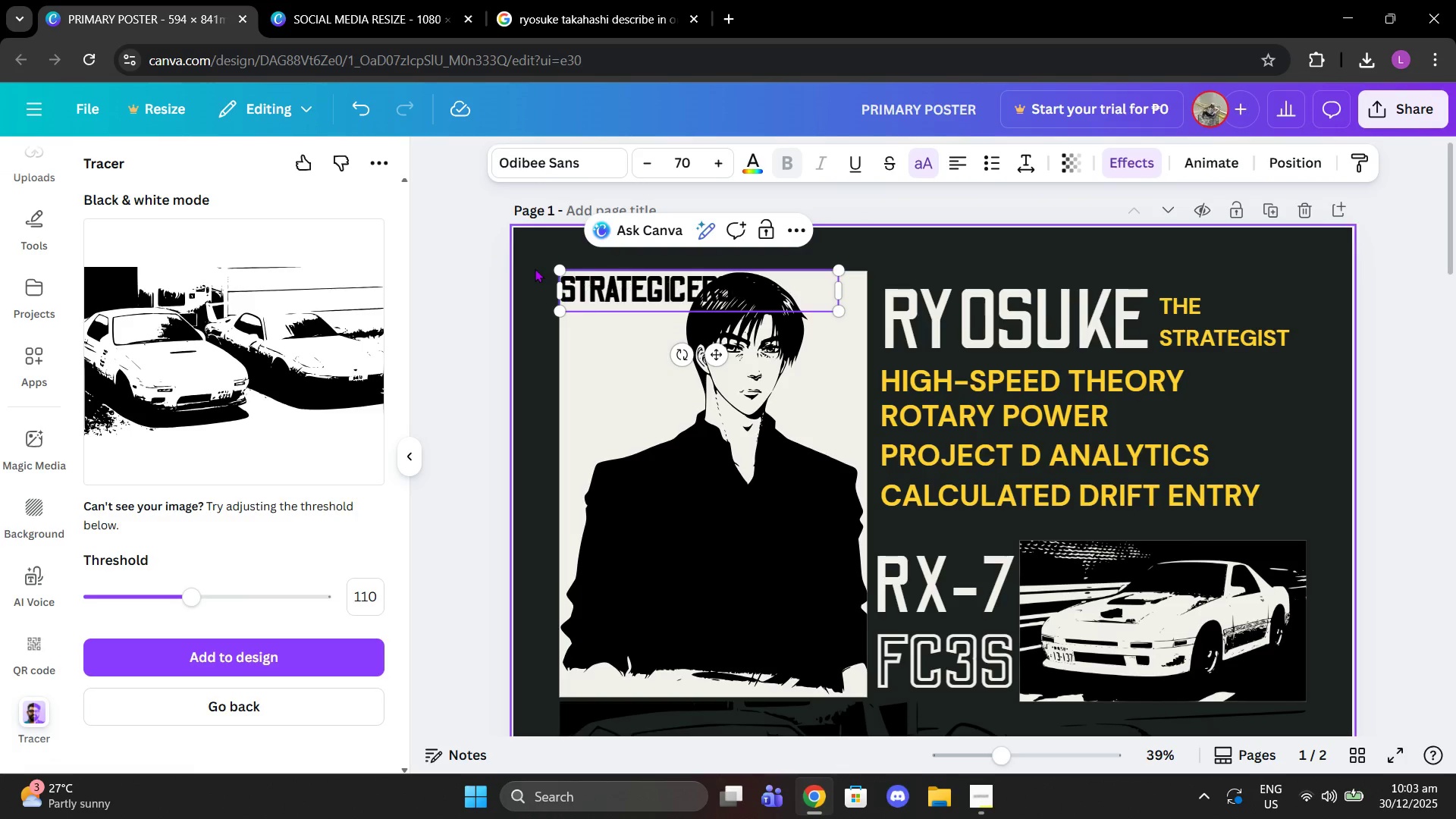 
key(Backspace)
 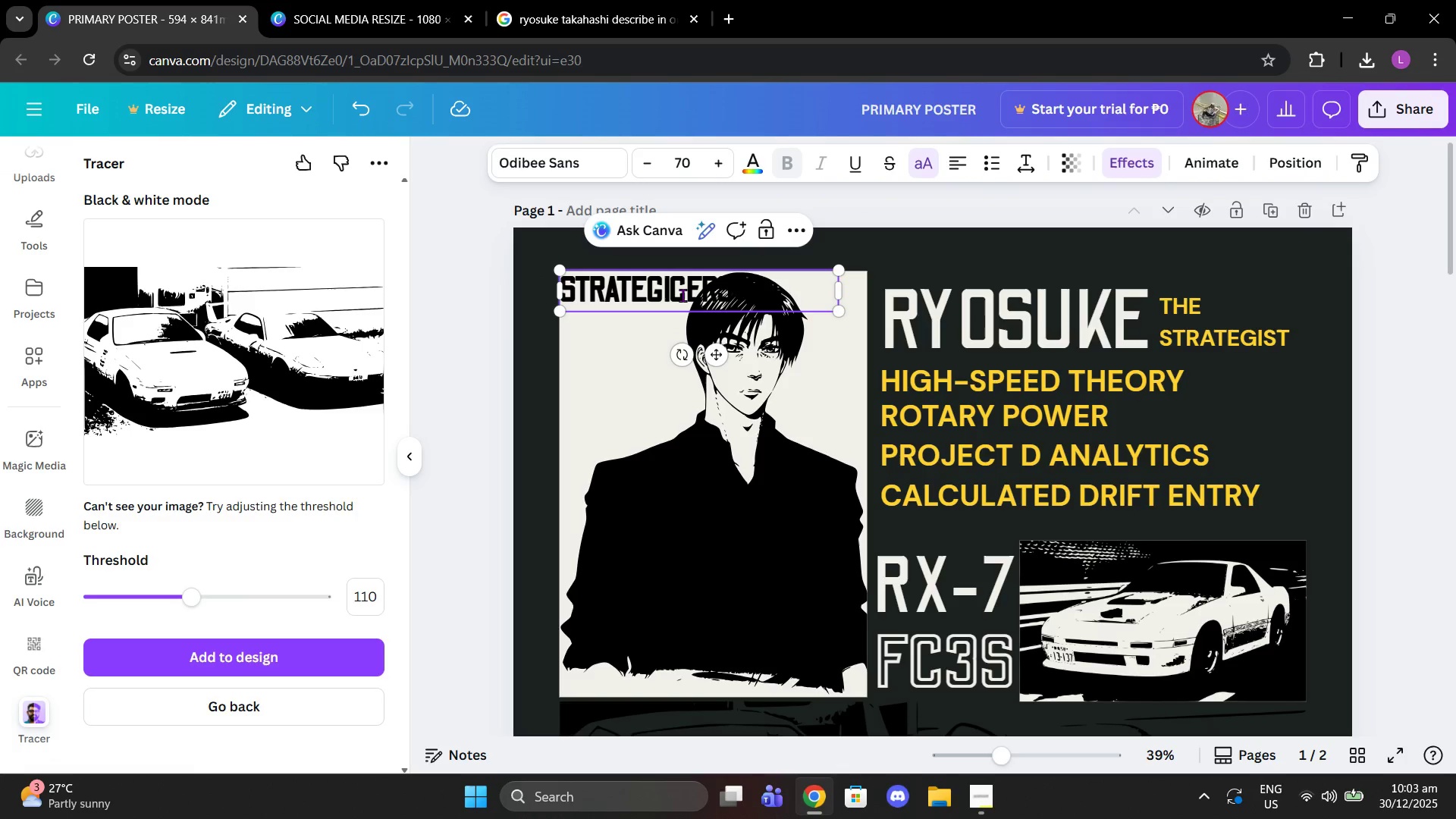 
double_click([730, 289])
 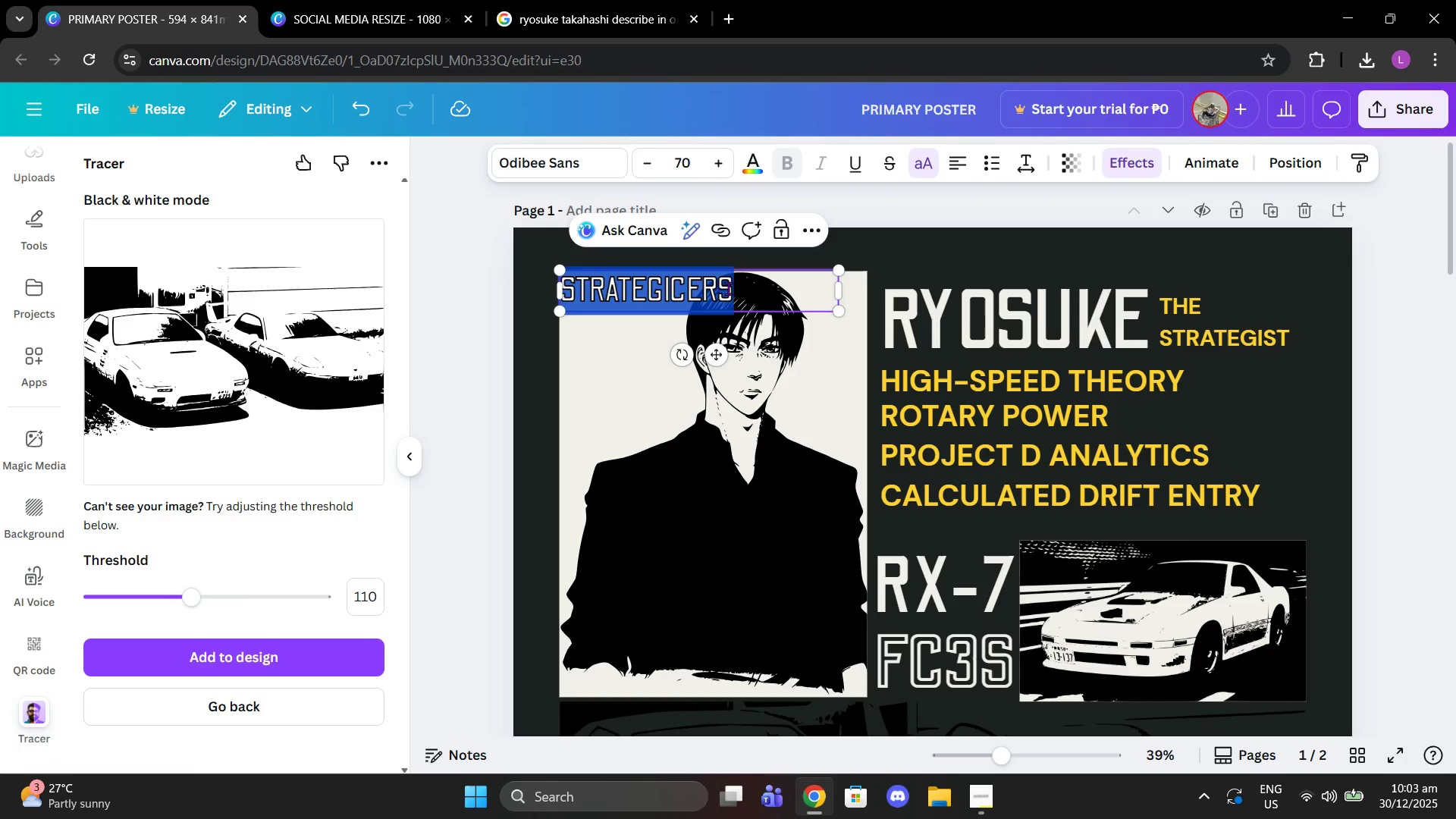 
type(strategic)
 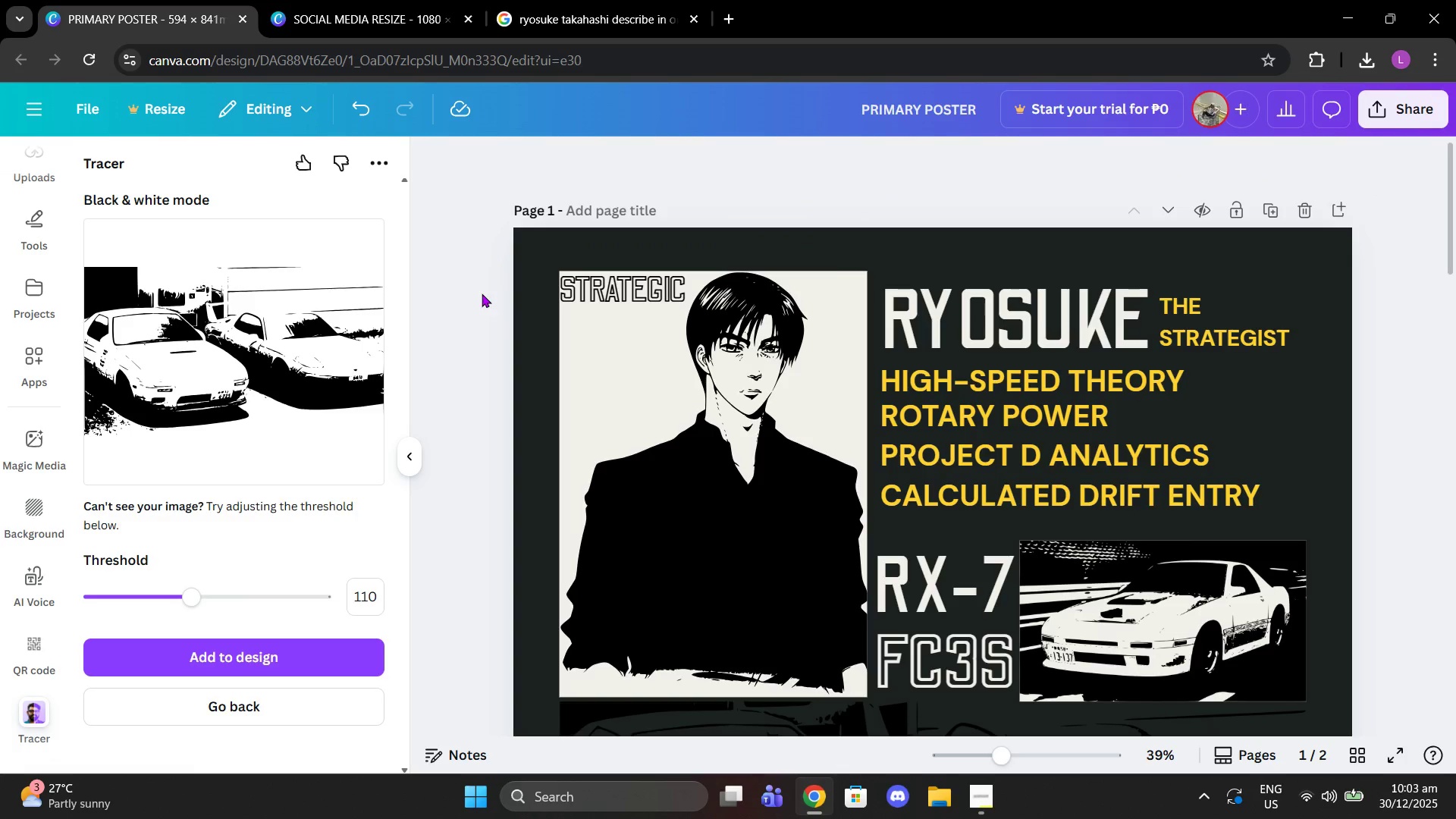 
left_click([613, 286])
 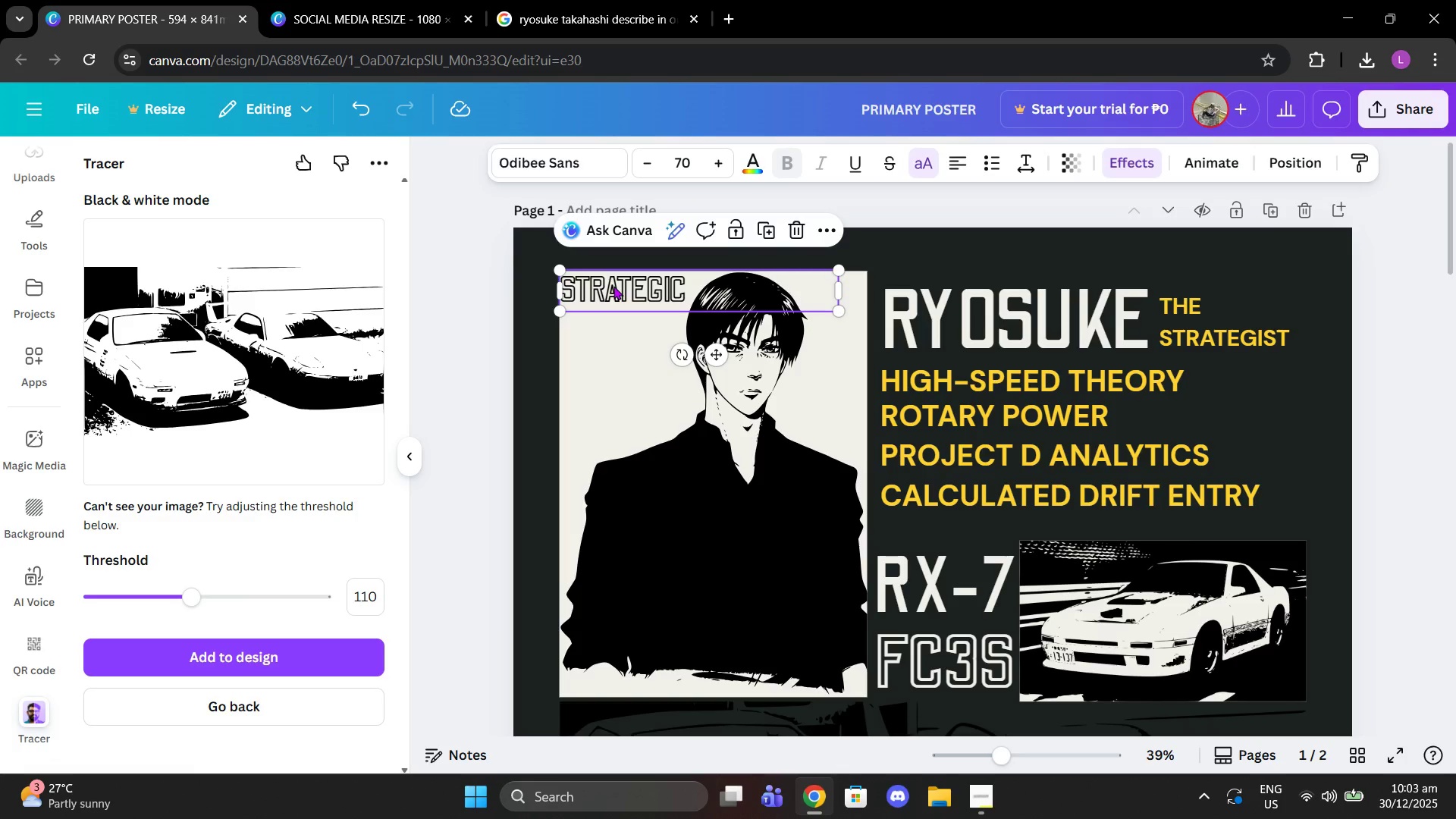 
key(Control+ControlLeft)
 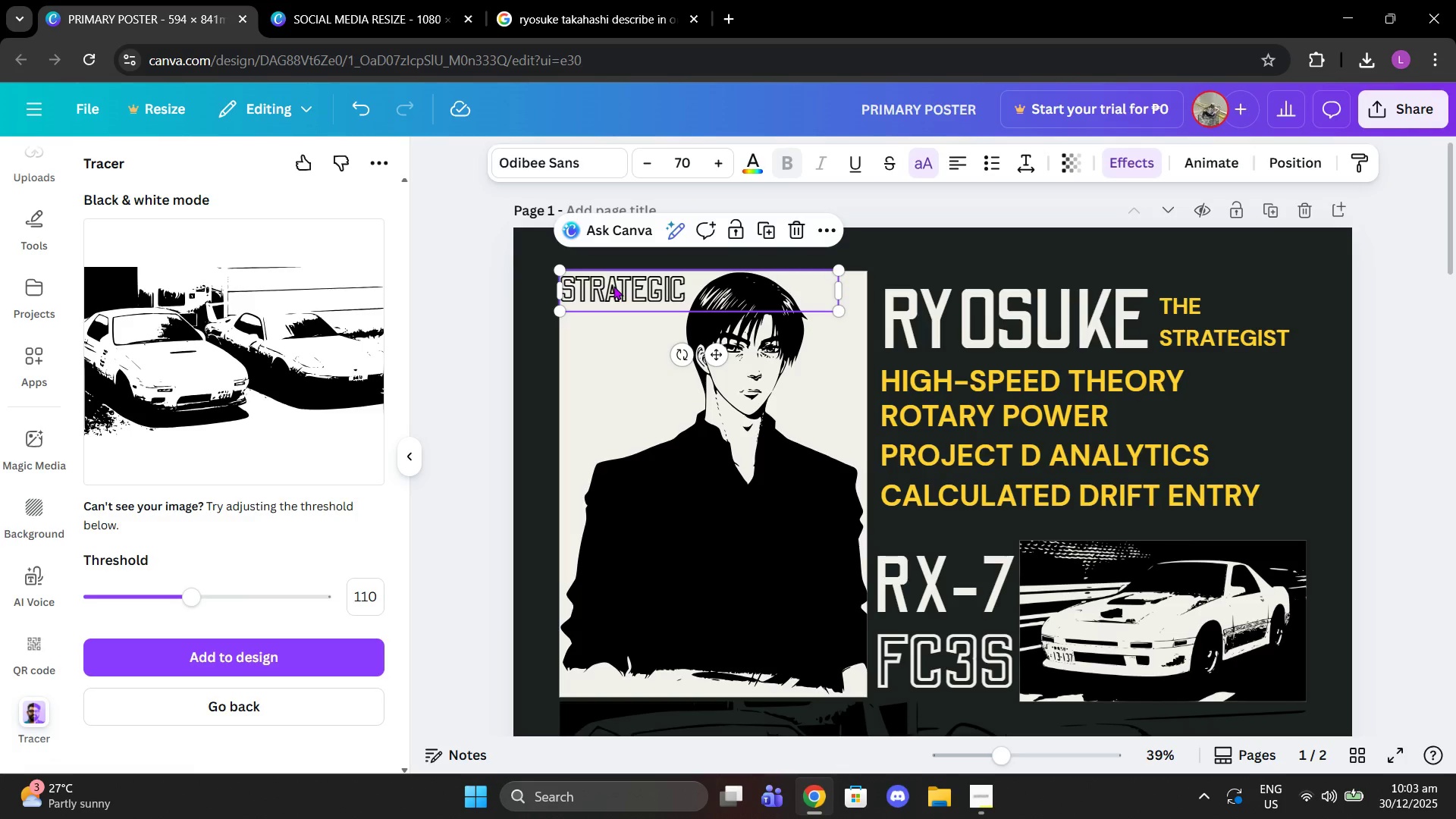 
key(Control+C)
 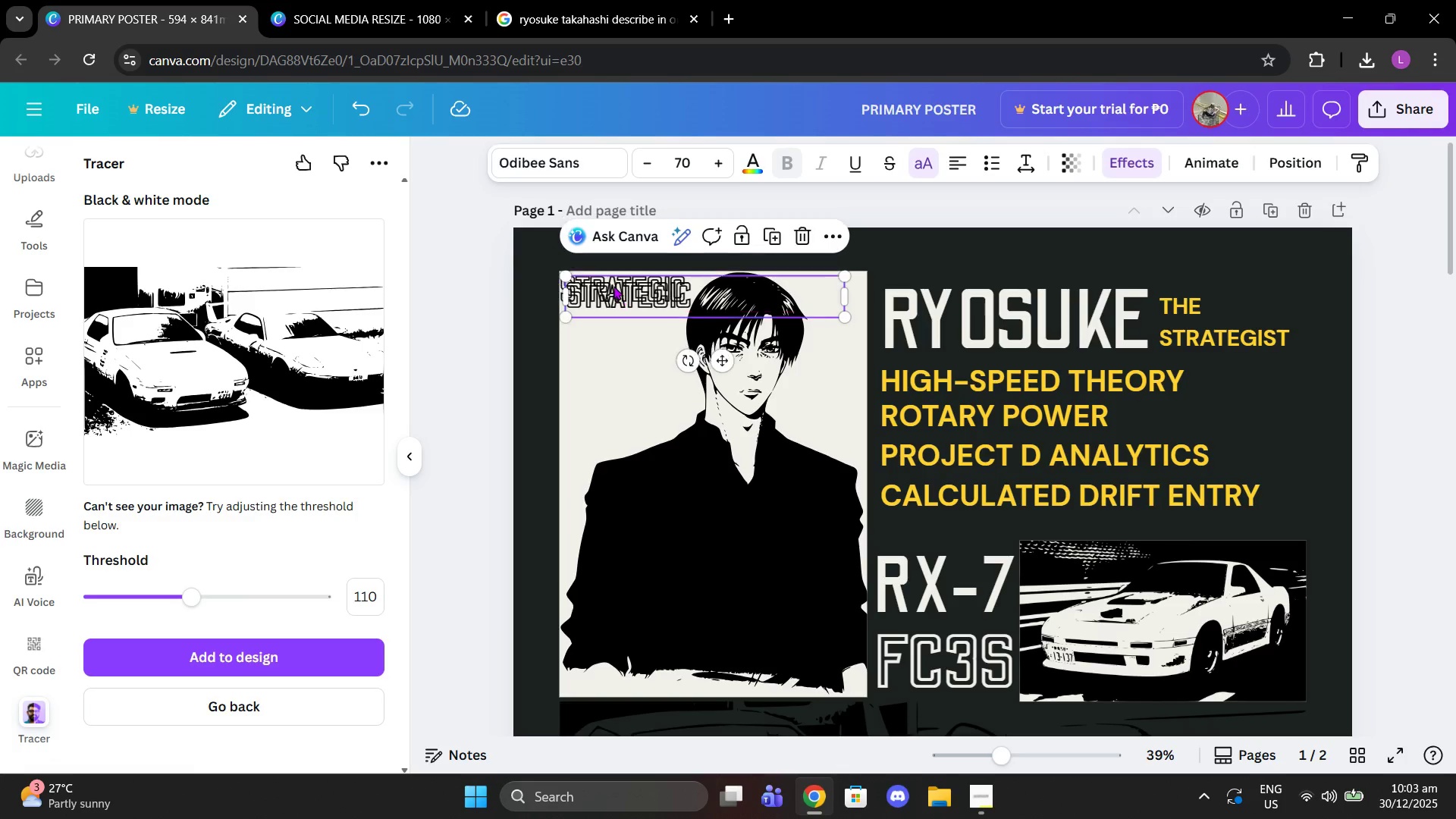 
key(Control+ControlLeft)
 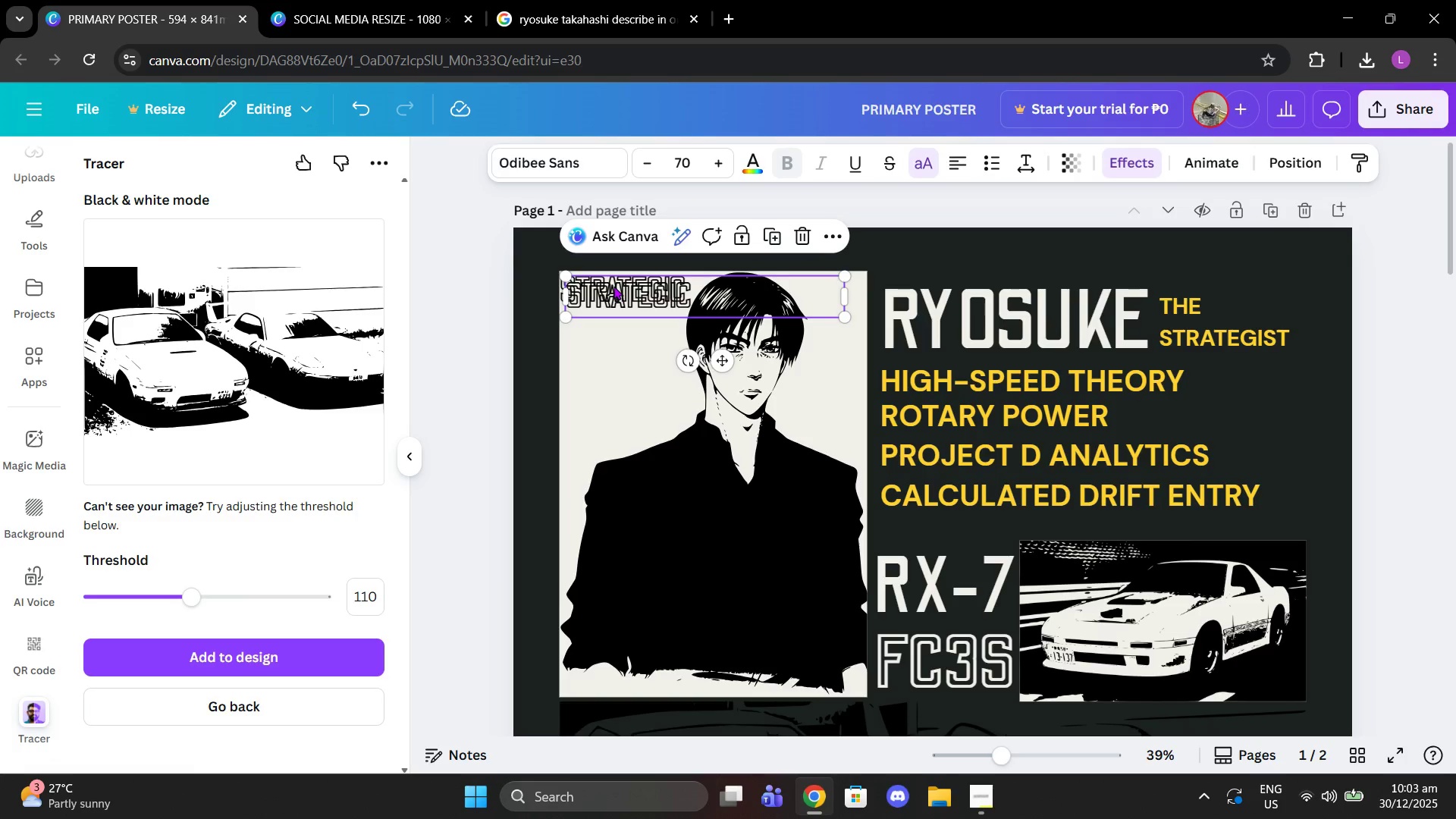 
key(Control+V)
 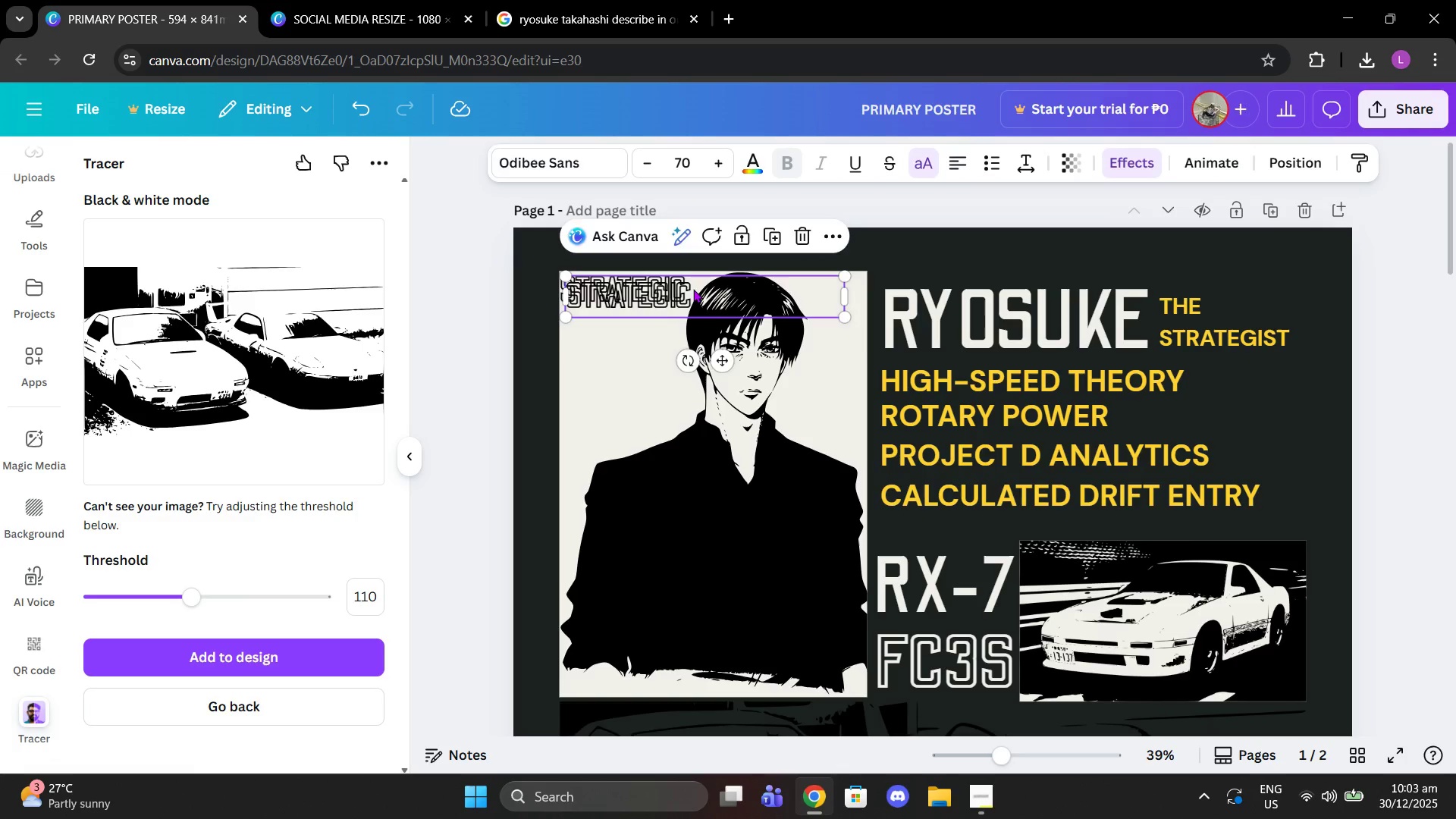 
left_click_drag(start_coordinate=[697, 293], to_coordinate=[841, 504])
 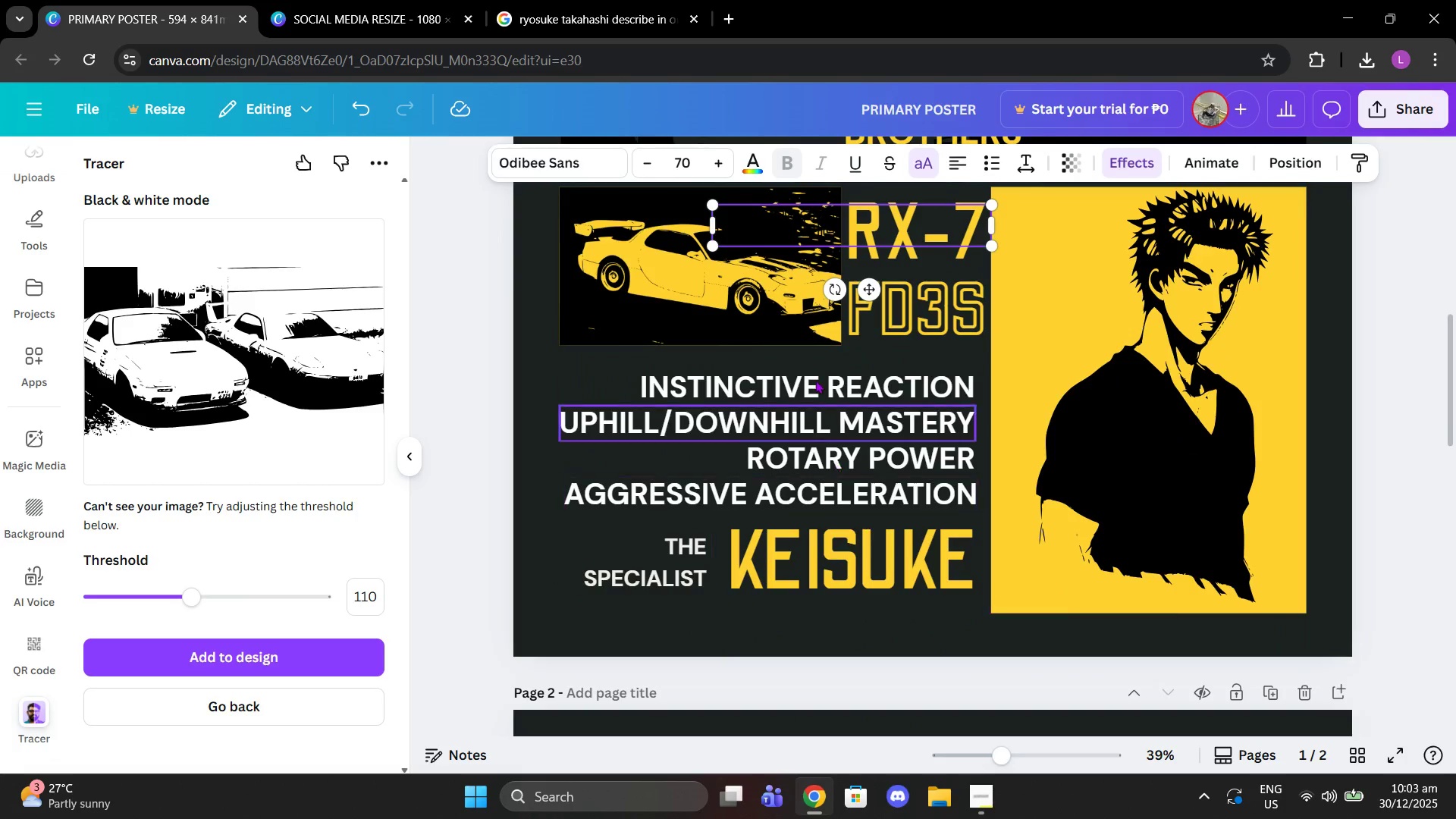 
scroll: coordinate [867, 516], scroll_direction: down, amount: 6.0
 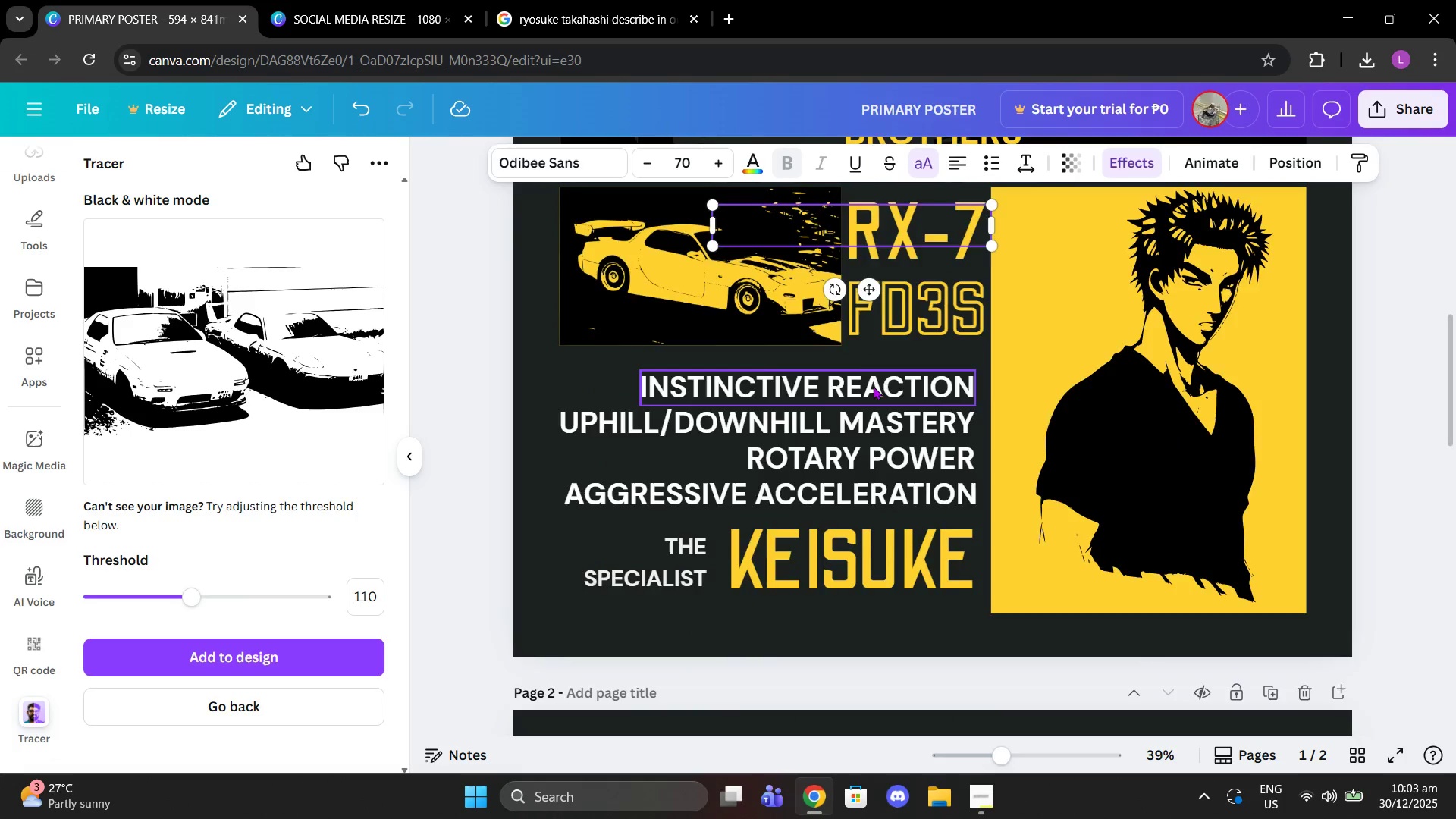 
scroll: coordinate [874, 386], scroll_direction: up, amount: 2.0
 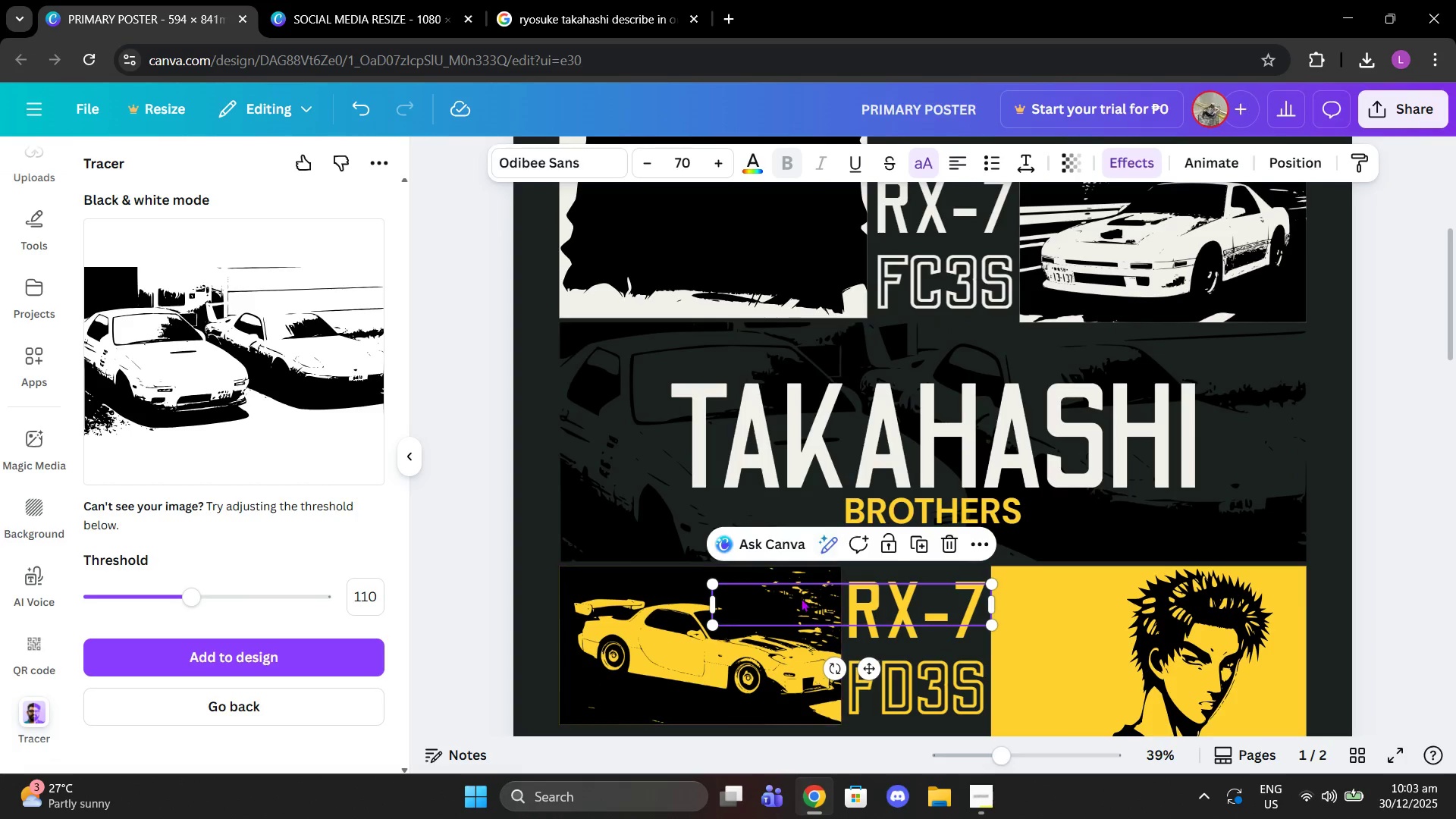 
left_click_drag(start_coordinate=[801, 598], to_coordinate=[1114, 394])
 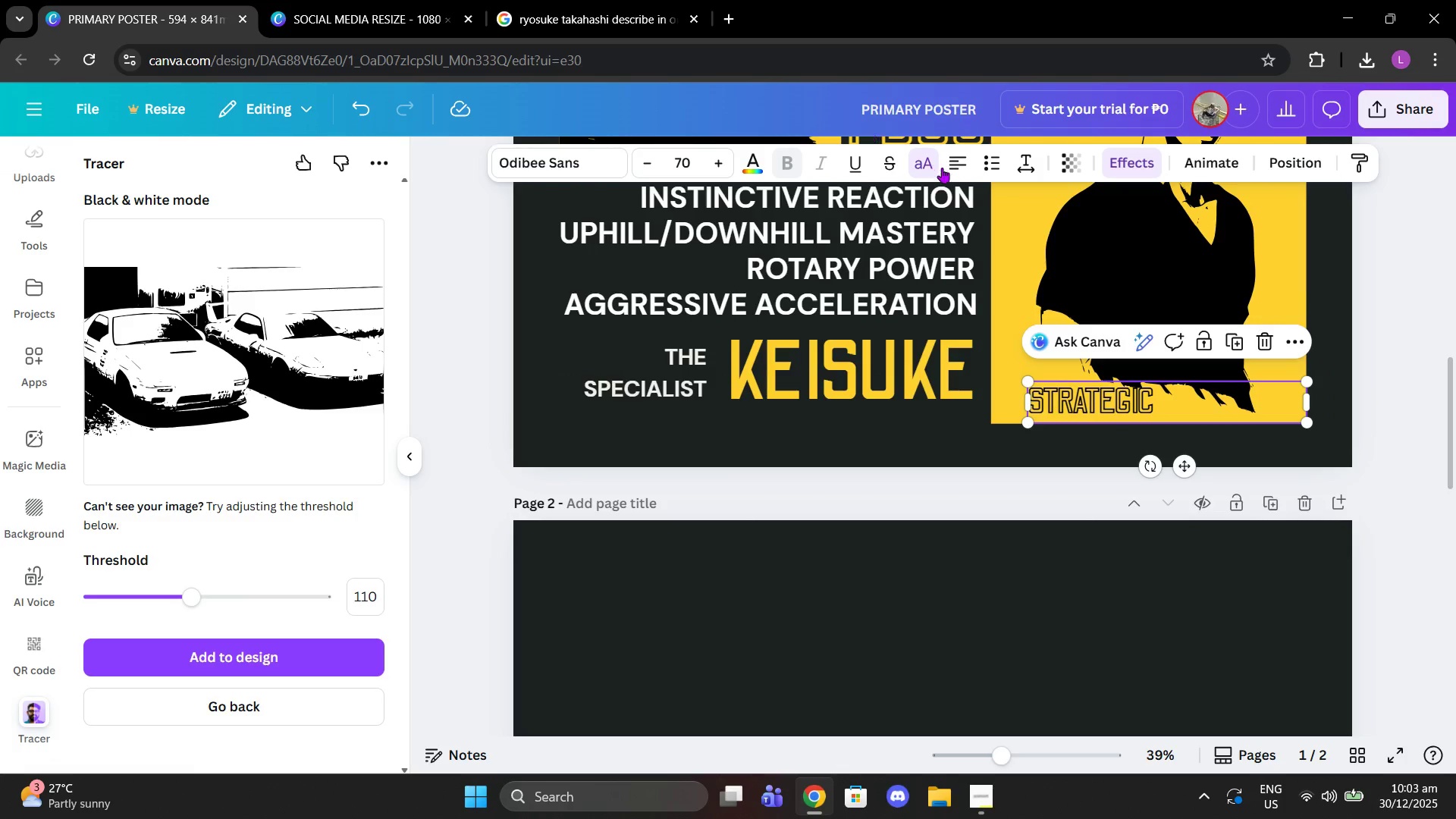 
scroll: coordinate [1198, 703], scroll_direction: down, amount: 3.0
 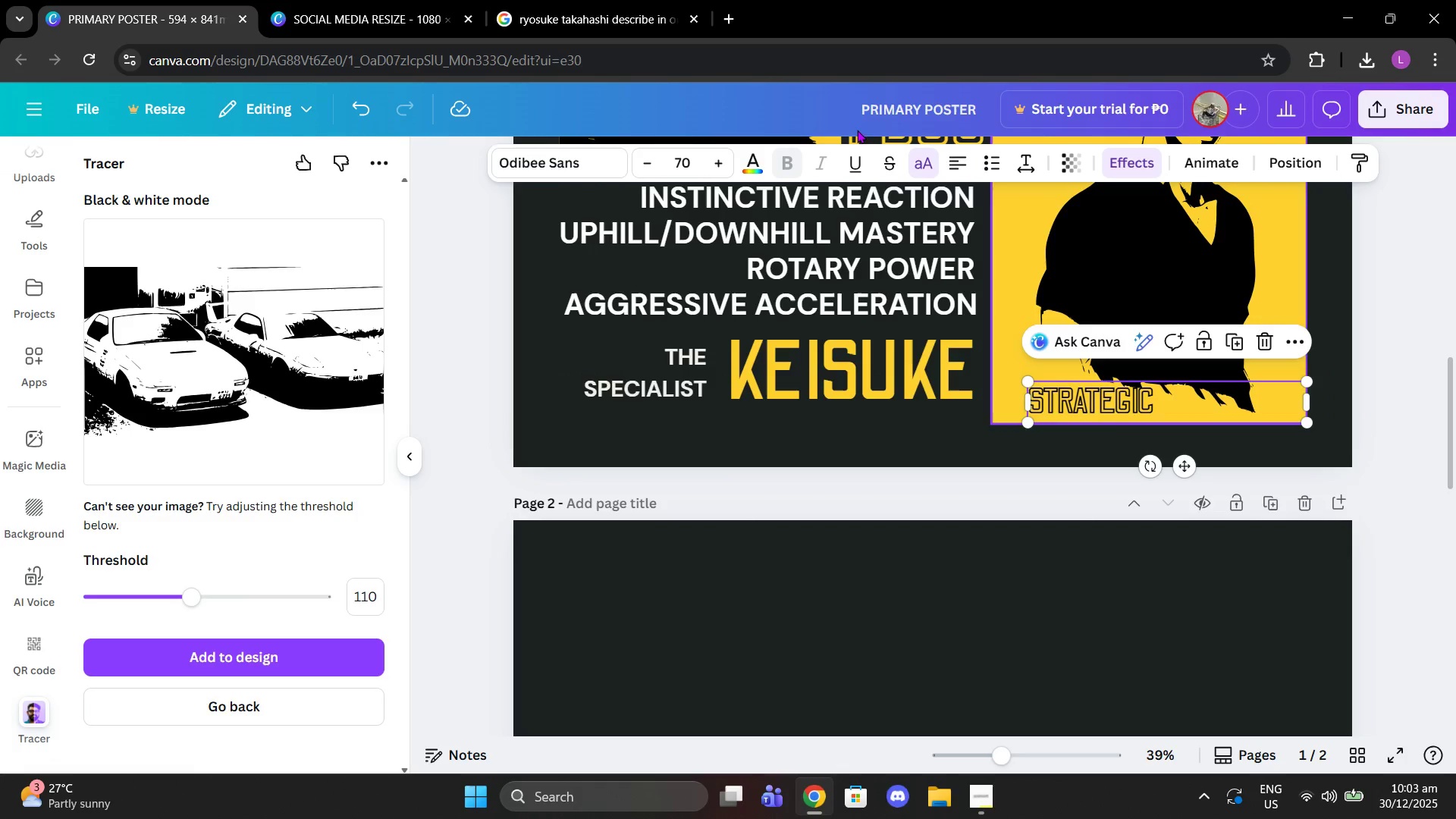 
left_click([948, 168])
 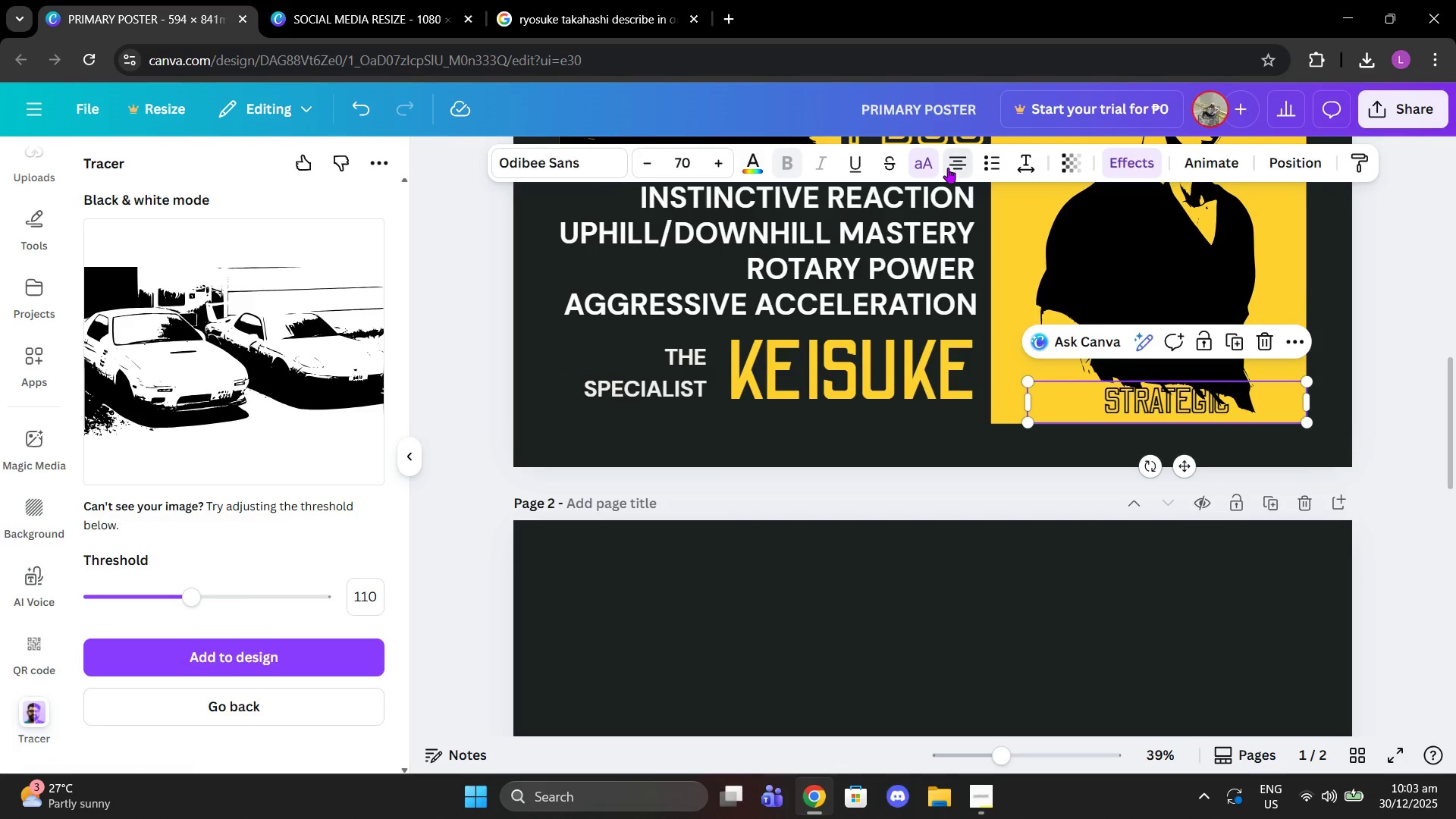 
left_click([948, 168])
 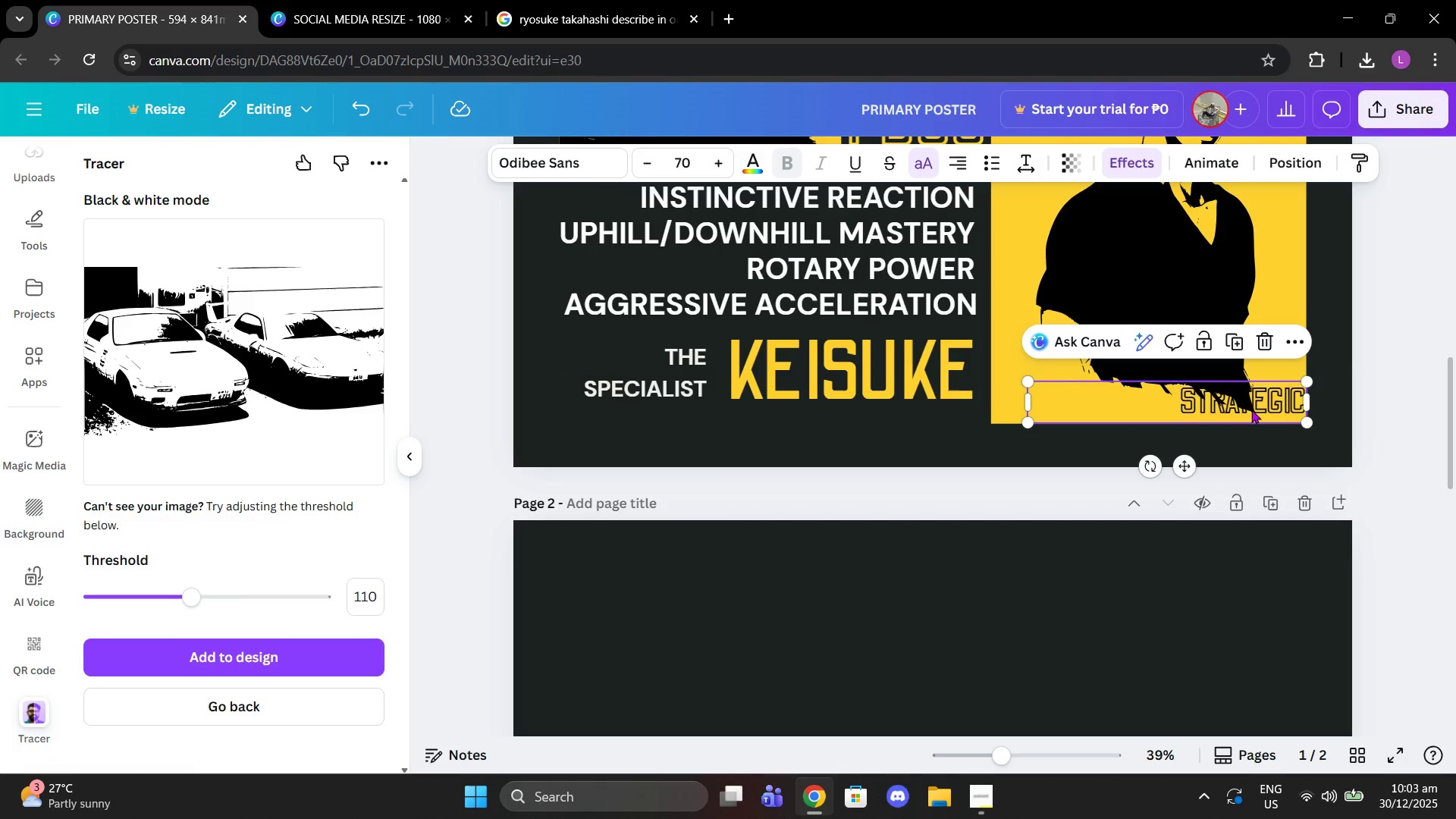 
double_click([1251, 410])
 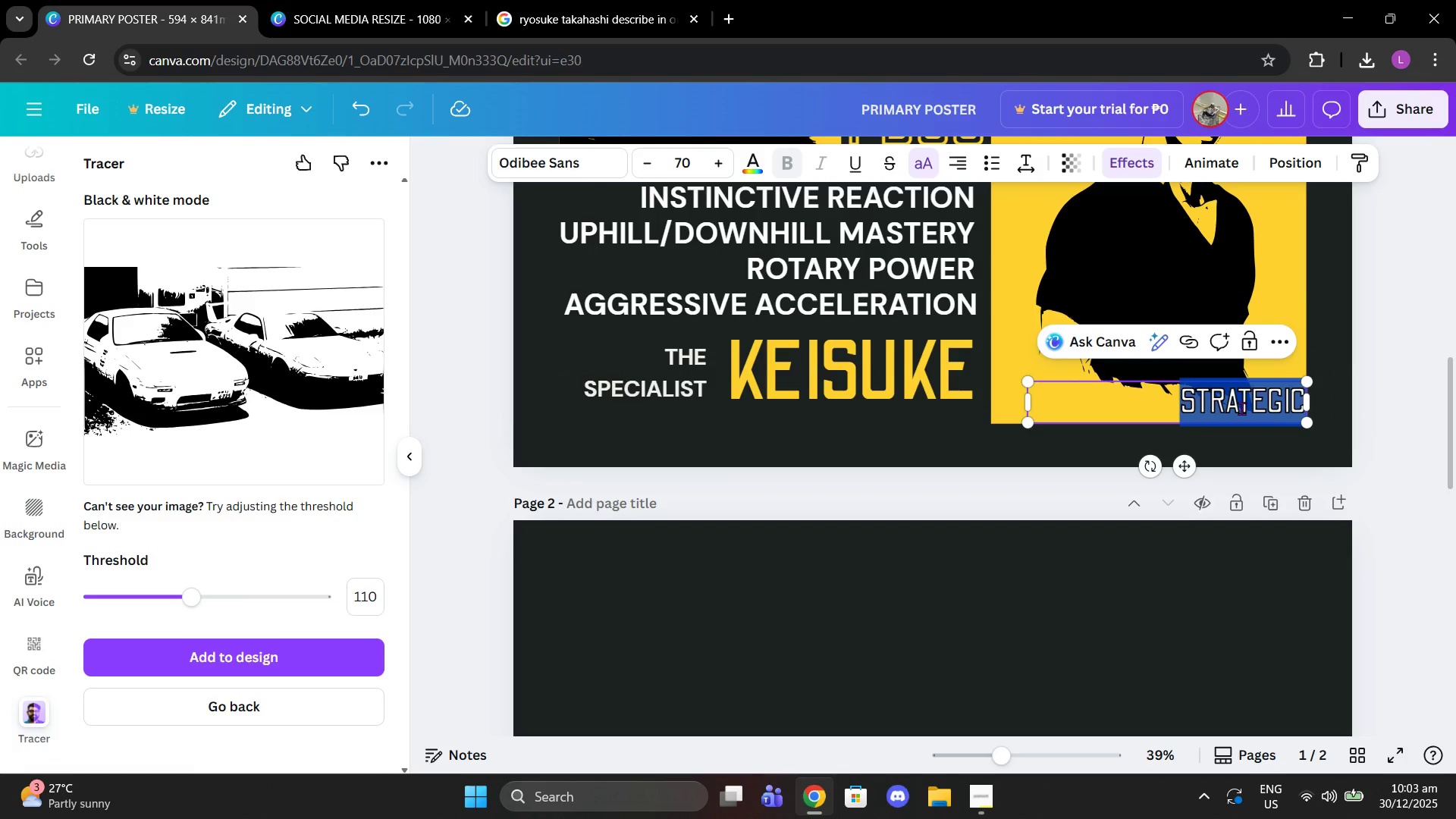 
type(skill)
 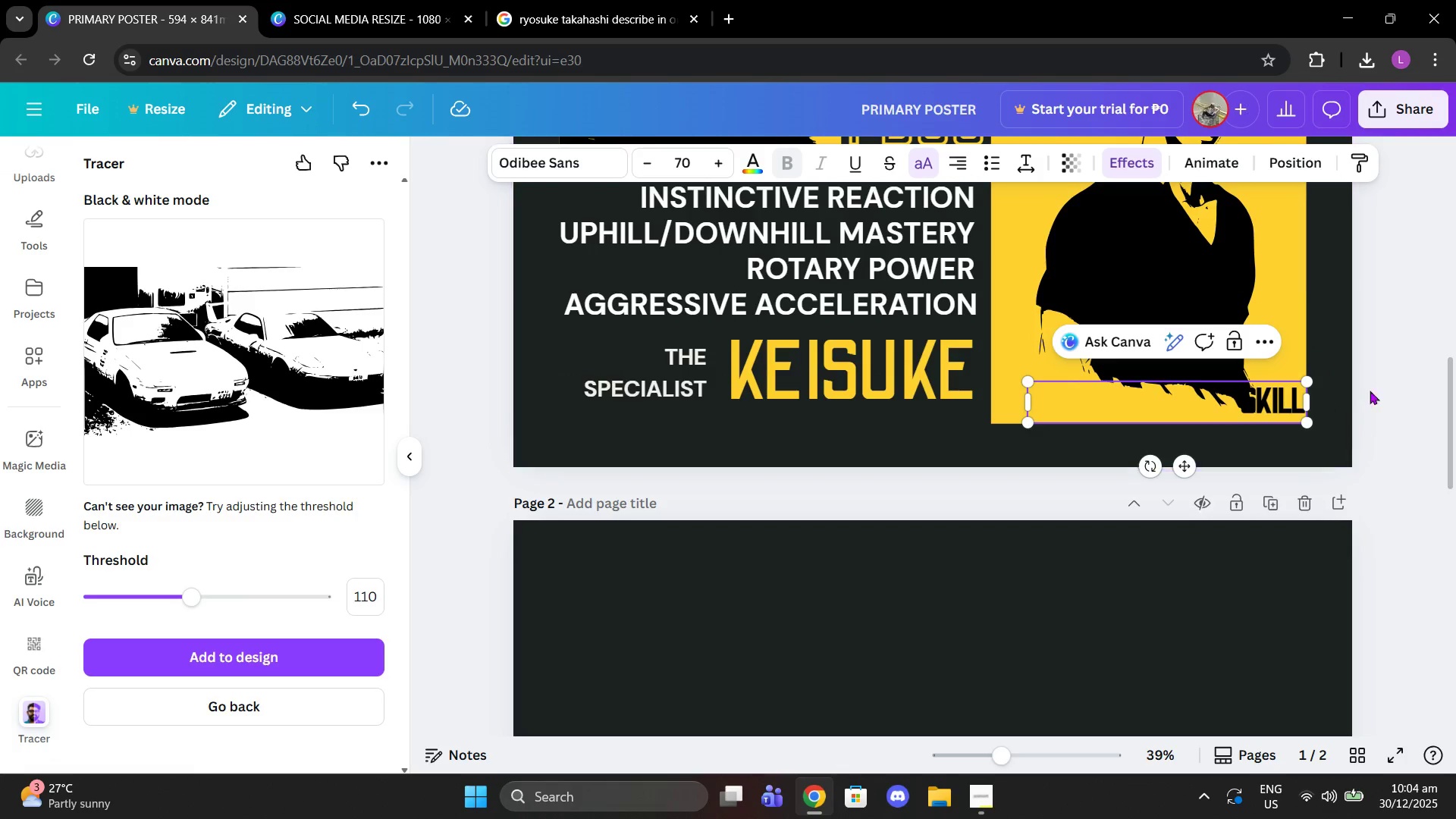 
left_click([1390, 396])
 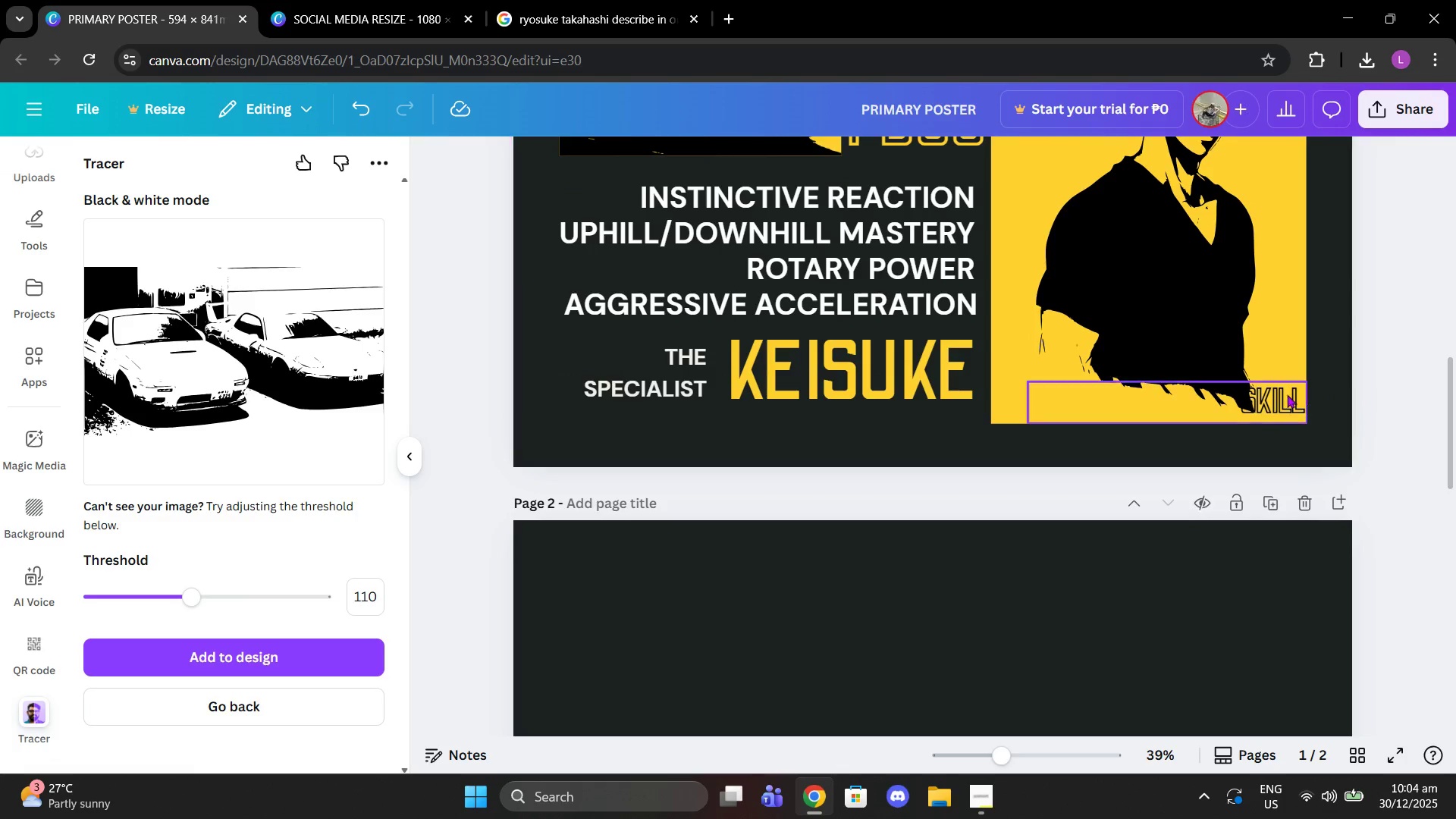 
left_click([1282, 394])
 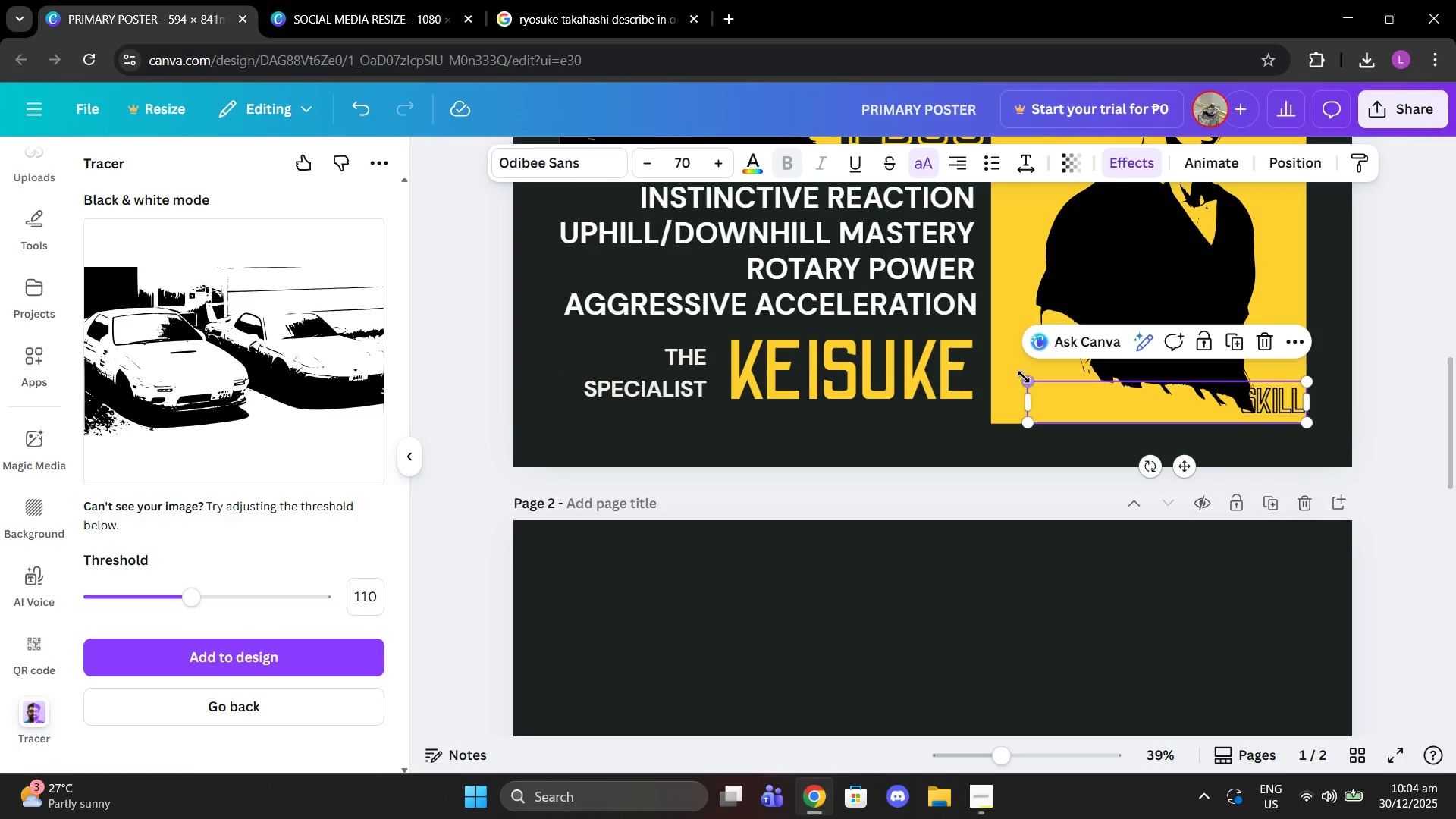 
left_click_drag(start_coordinate=[1024, 377], to_coordinate=[1092, 373])
 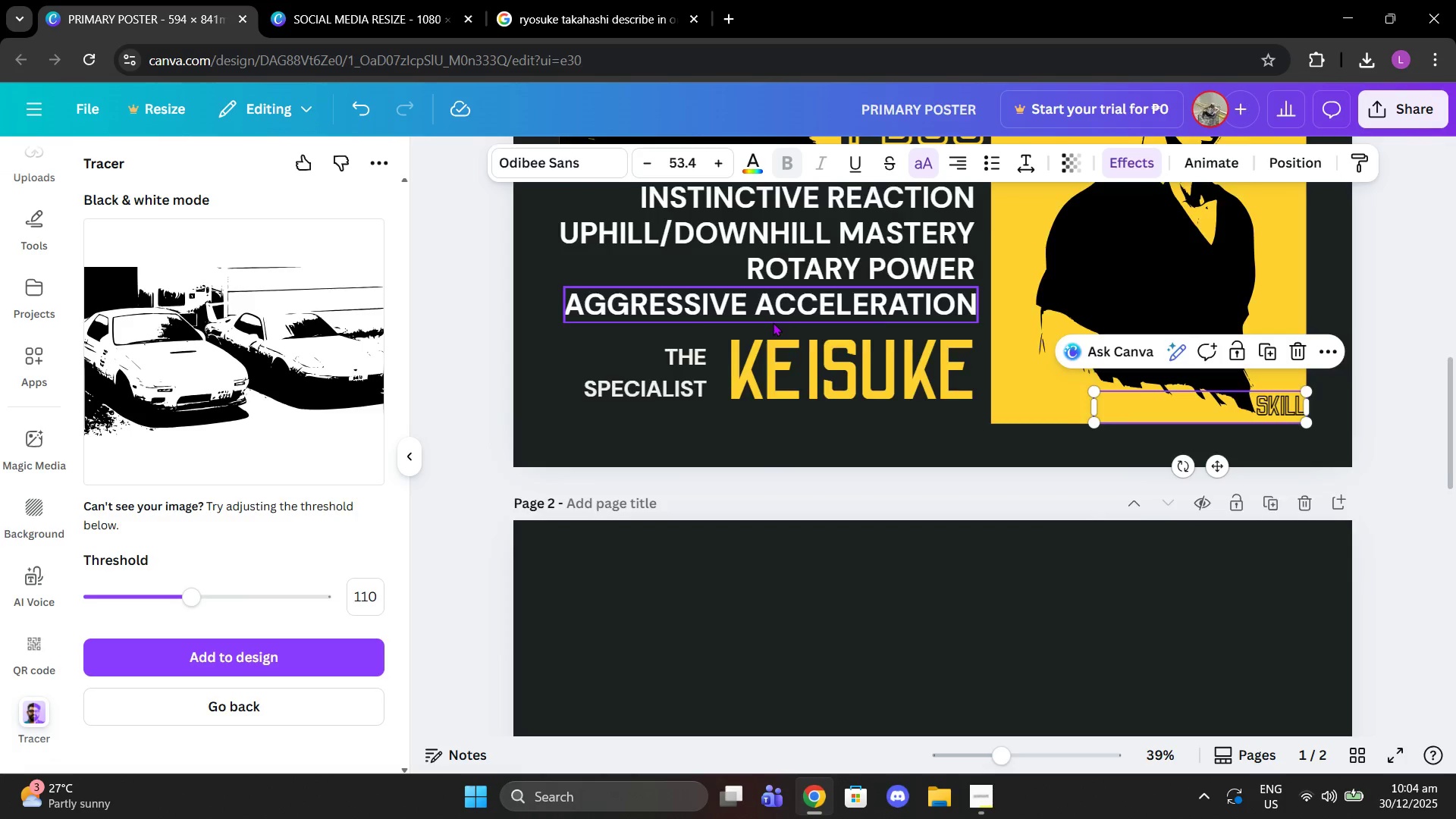 
scroll: coordinate [603, 239], scroll_direction: up, amount: 8.0
 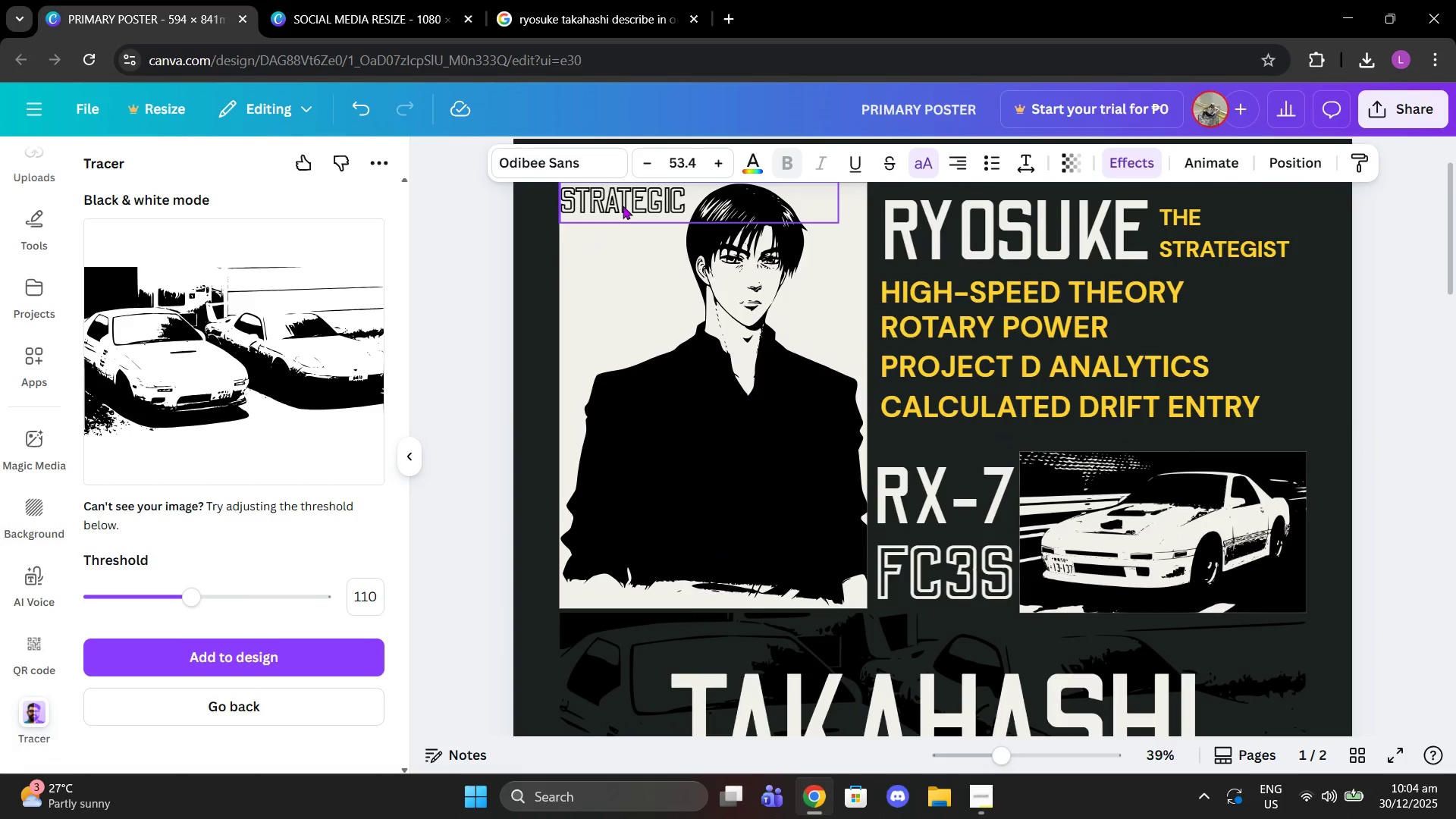 
left_click([623, 206])
 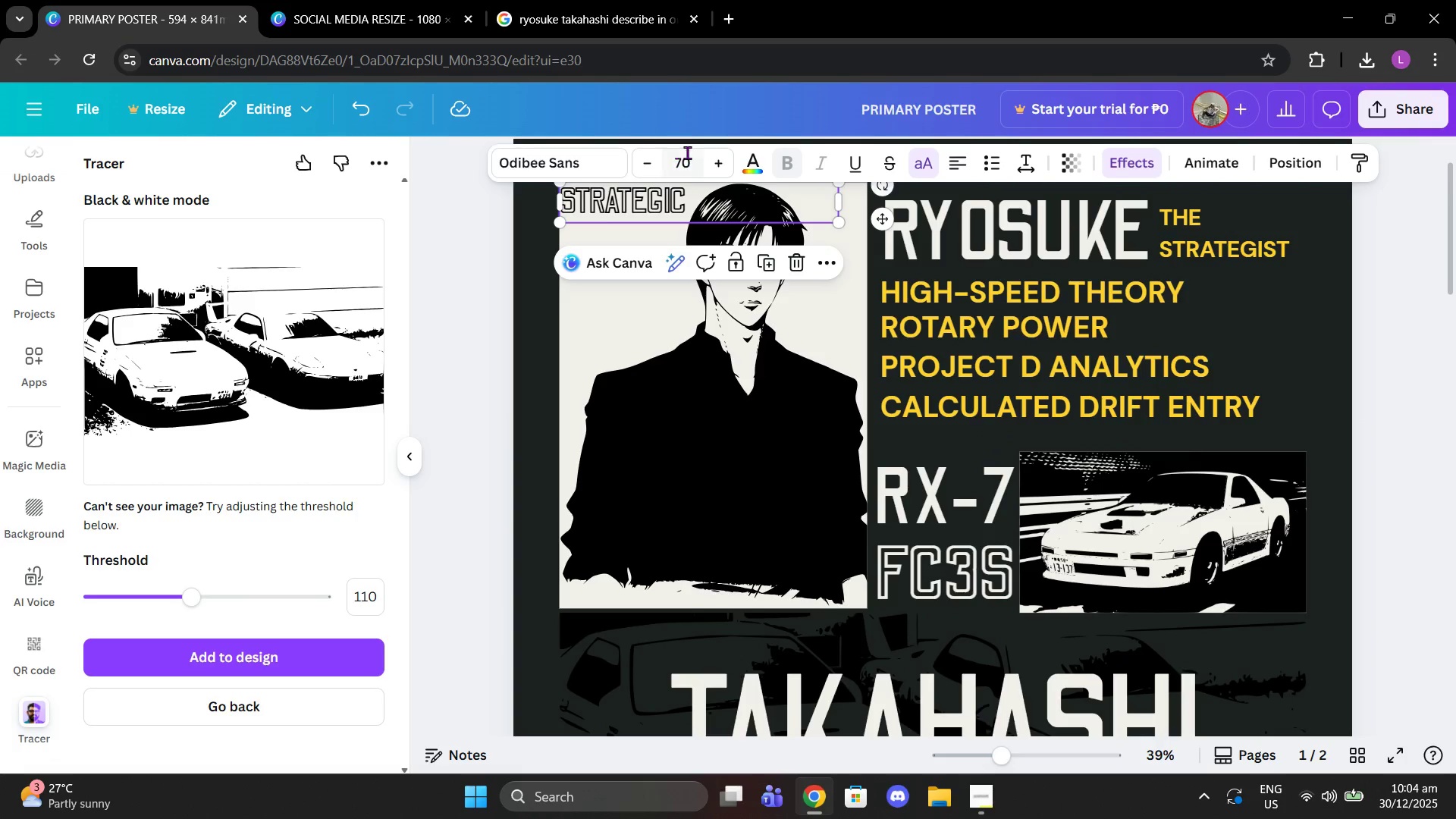 
left_click([689, 152])
 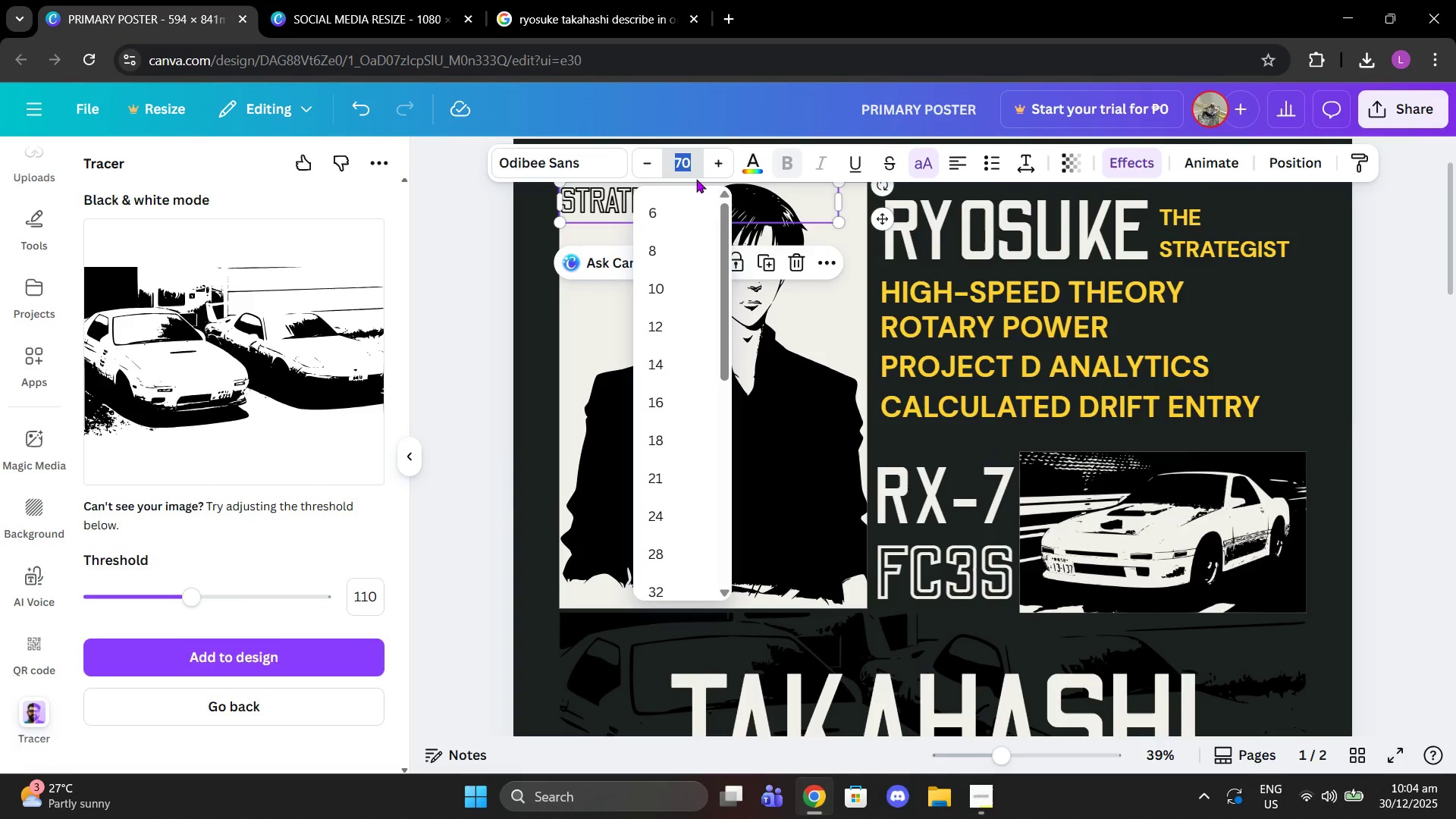 
type(53.4)
 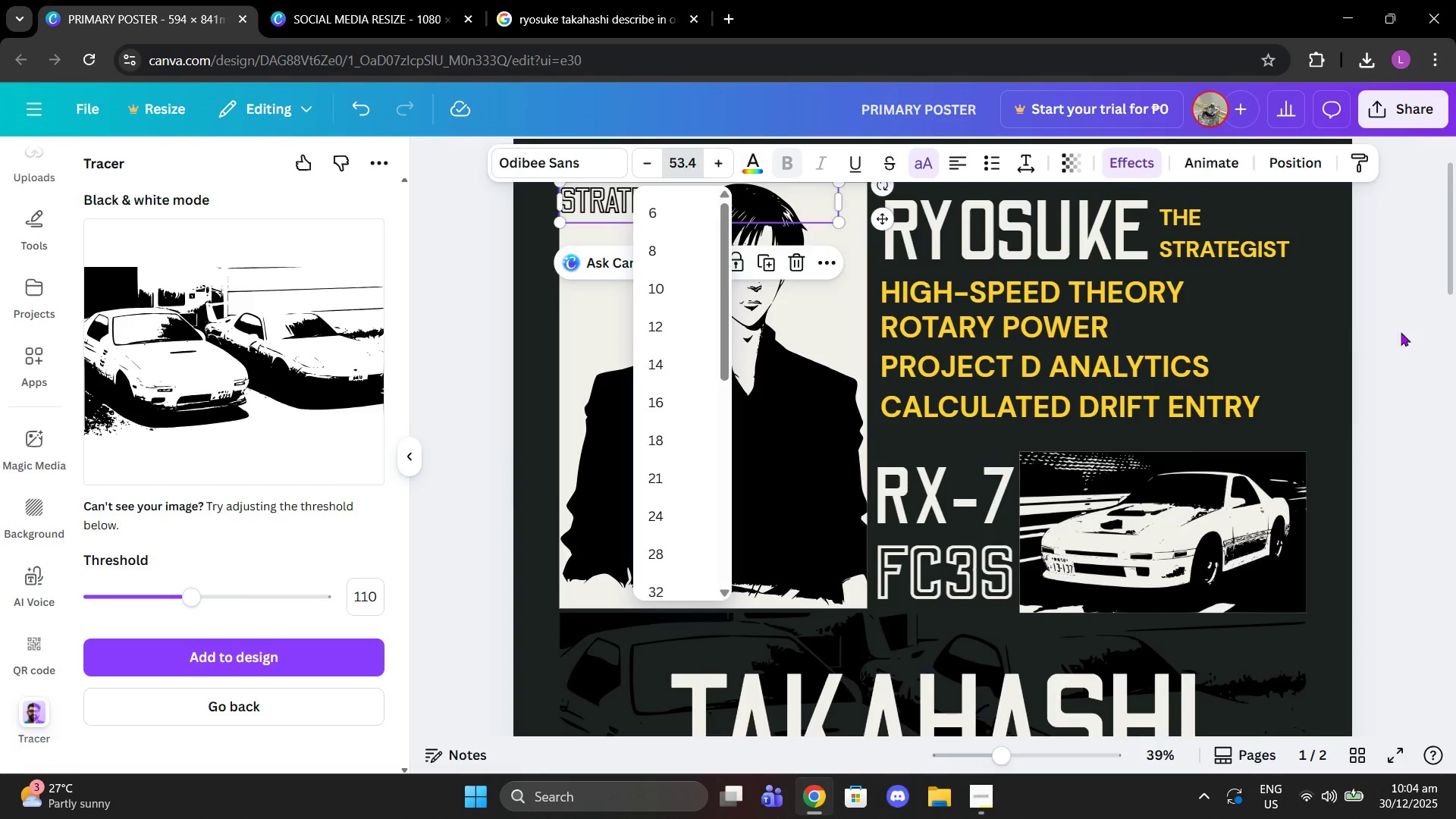 
left_click_drag(start_coordinate=[1454, 328], to_coordinate=[1439, 327])
 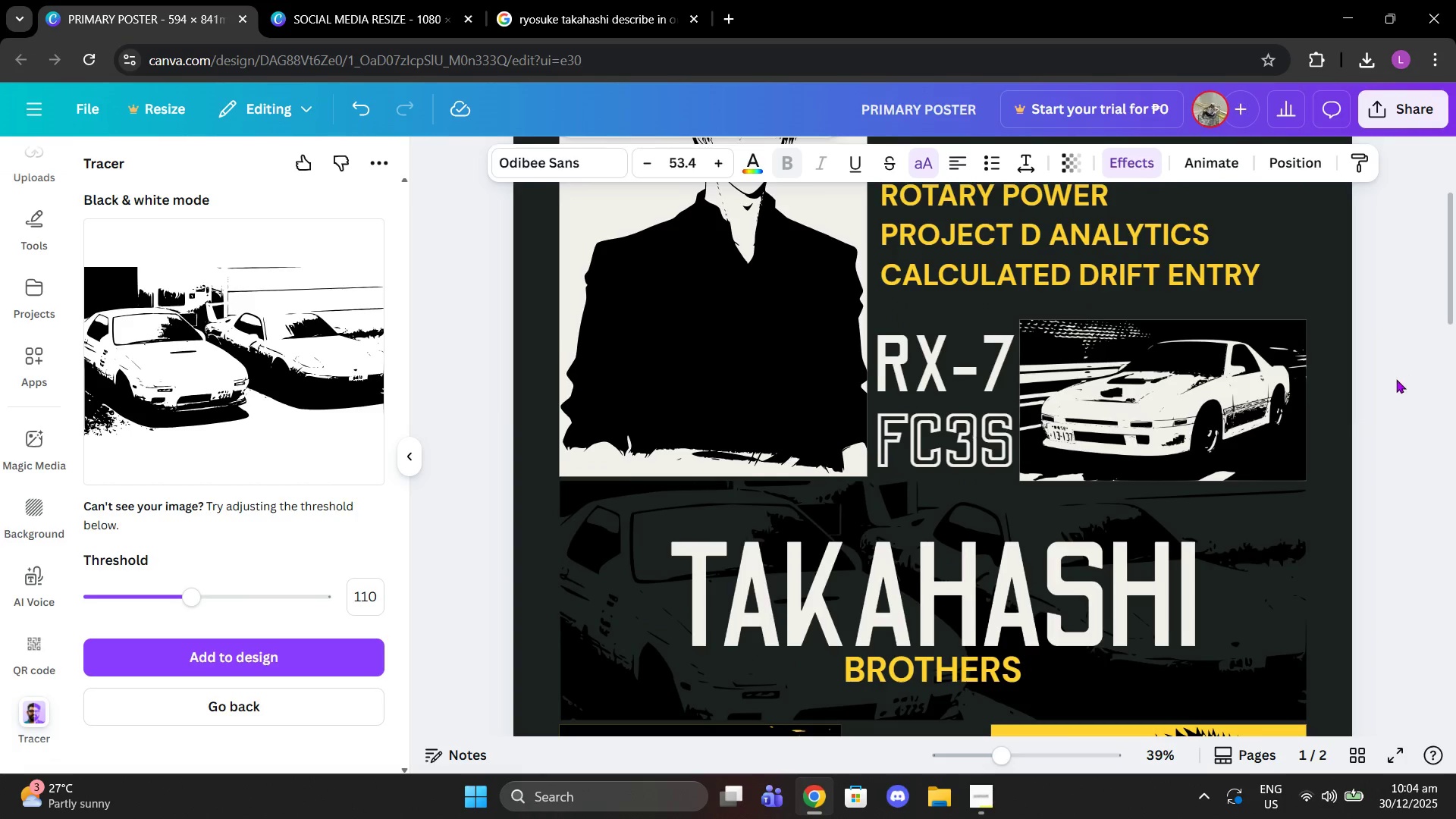 
scroll: coordinate [1397, 379], scroll_direction: up, amount: 2.0
 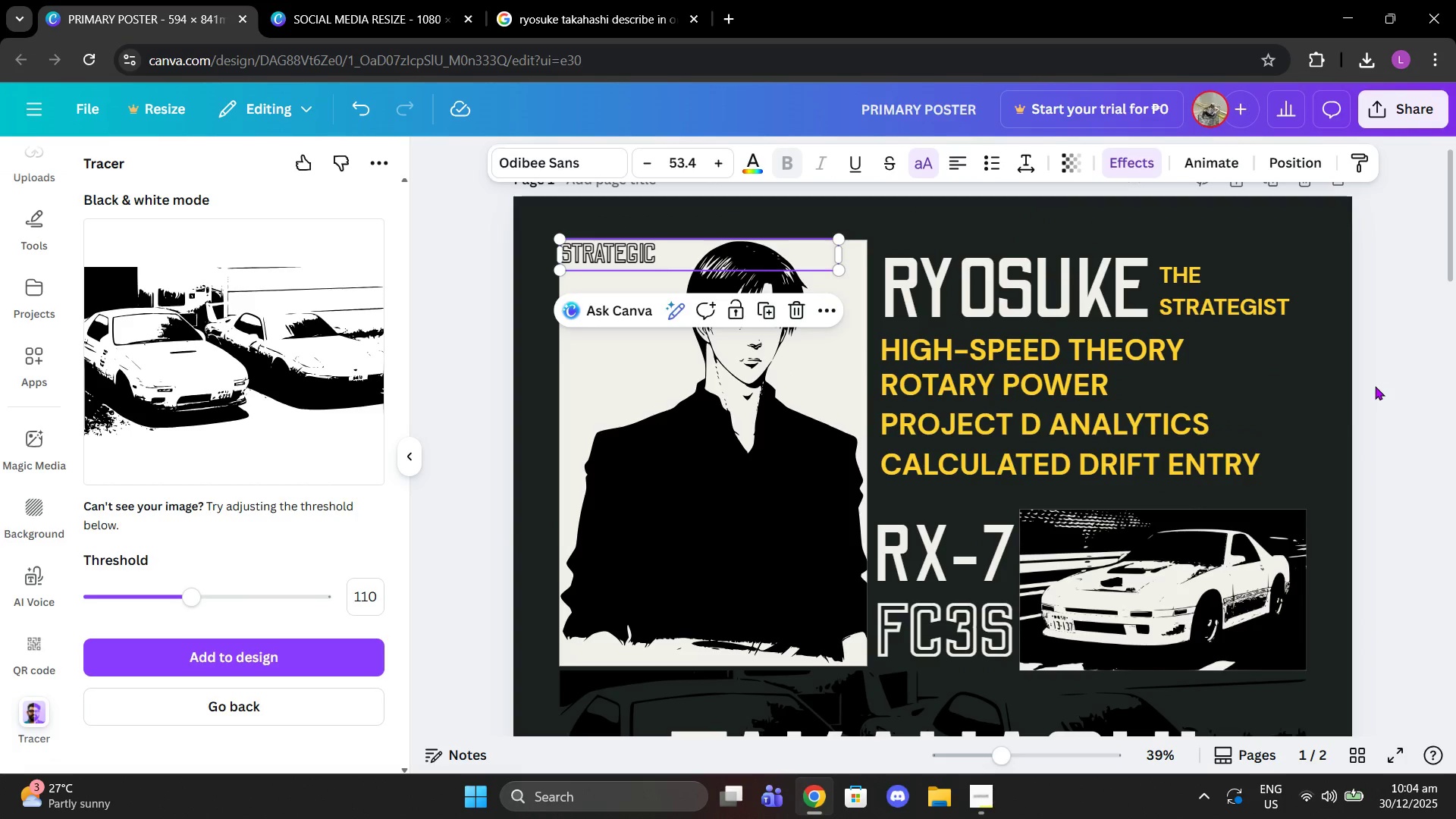 
left_click([1375, 386])
 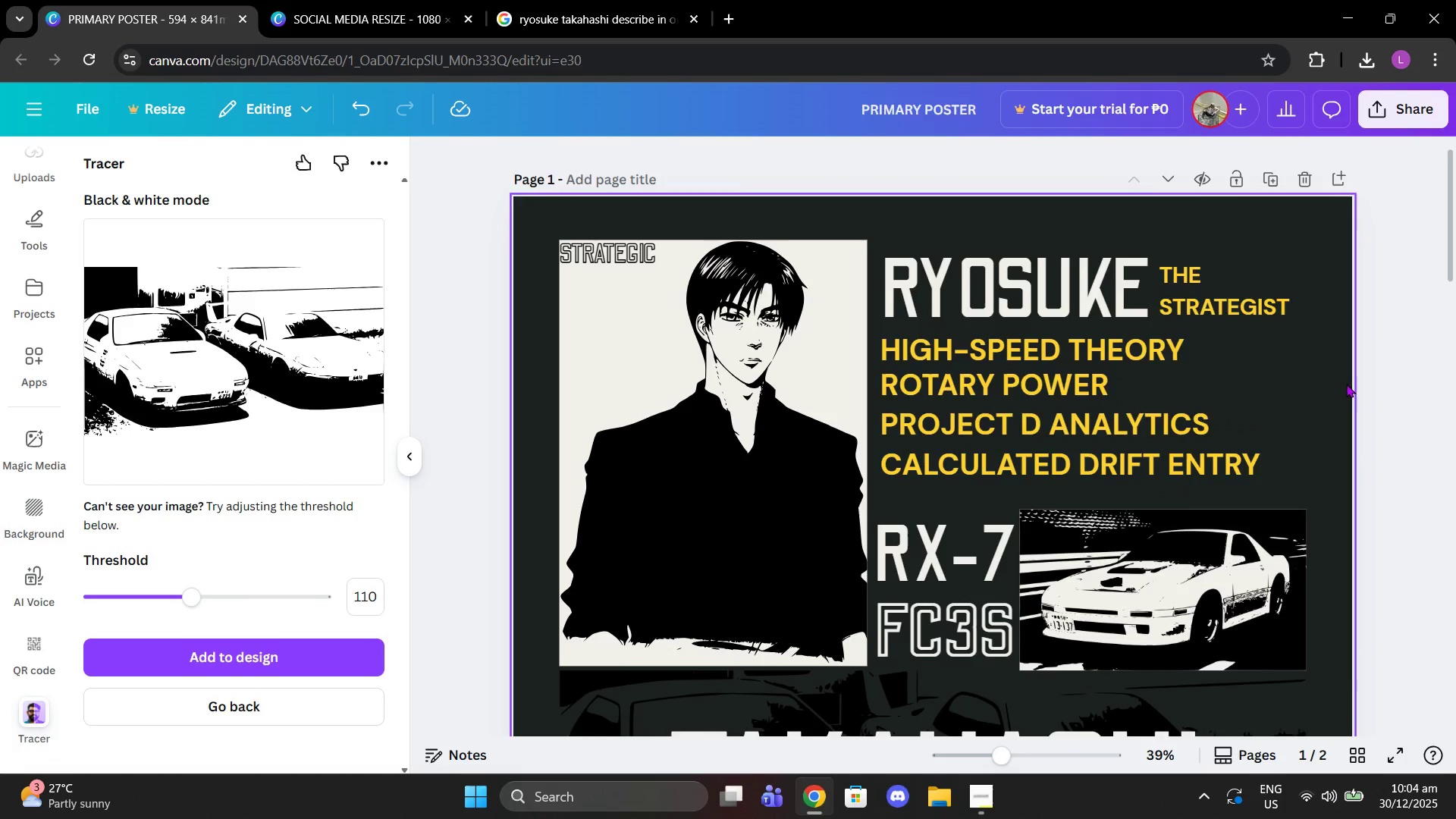 
scroll: coordinate [1018, 405], scroll_direction: down, amount: 6.0
 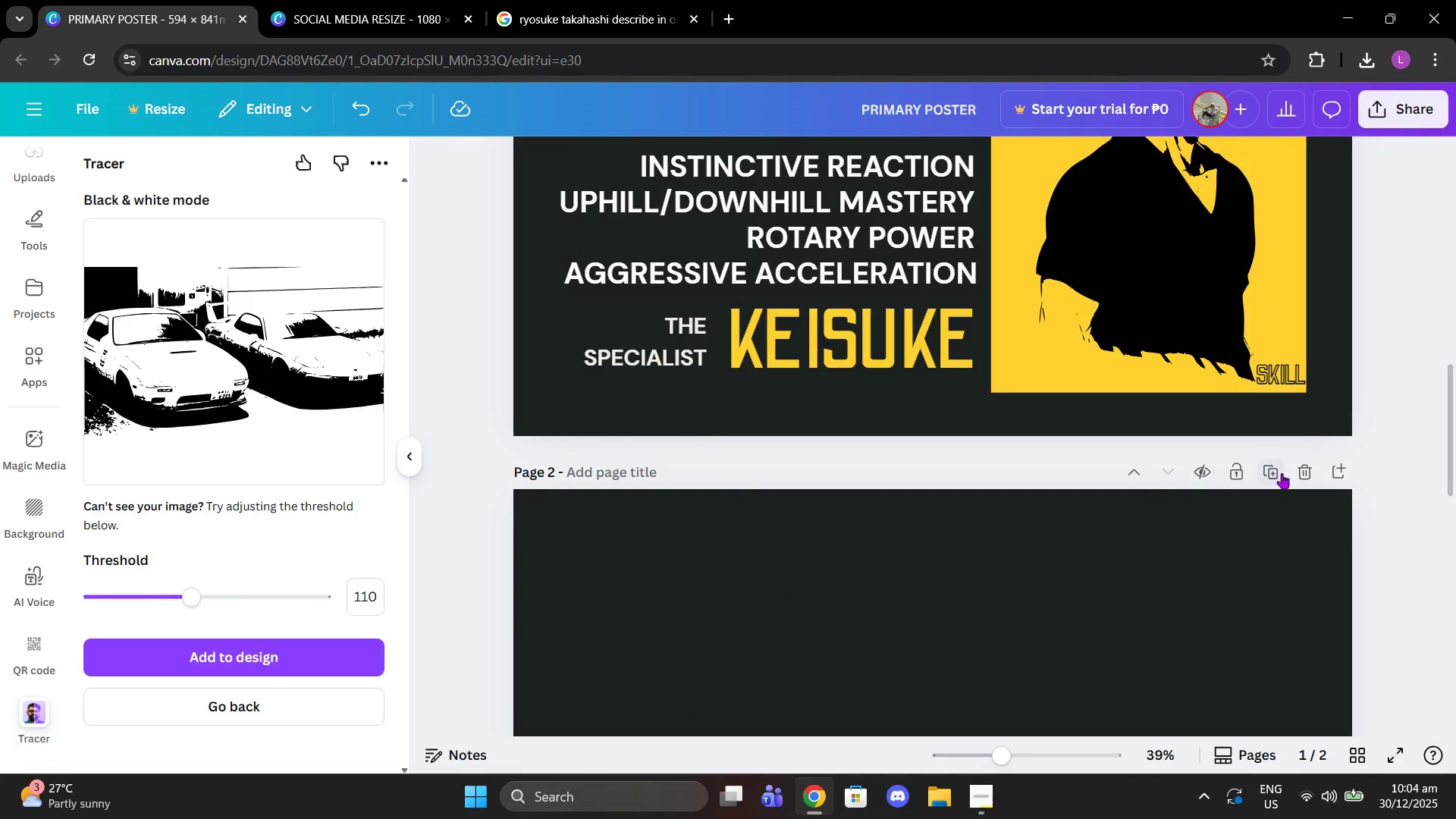 
left_click([1294, 472])
 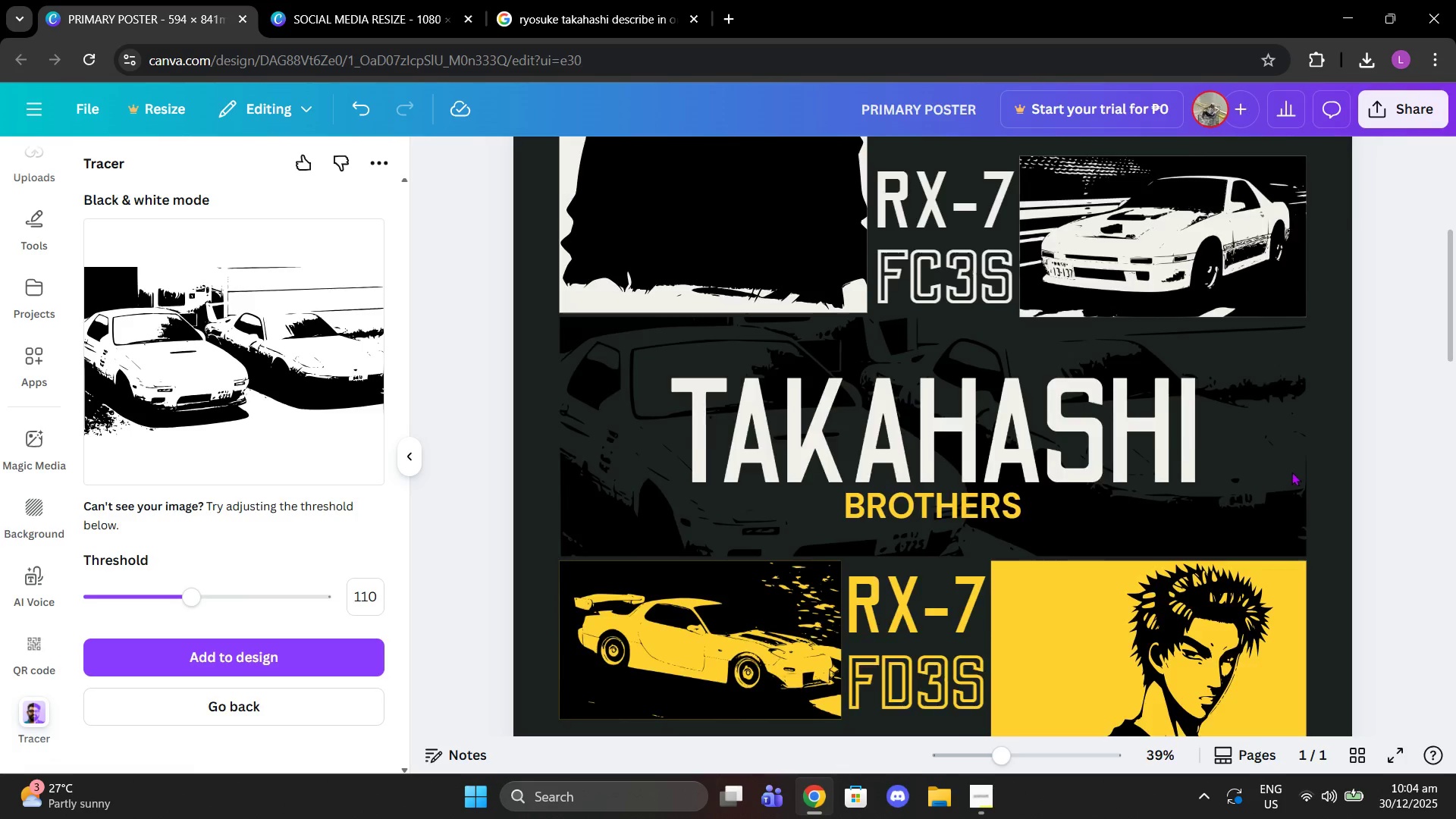 
scroll: coordinate [28, 214], scroll_direction: up, amount: 6.0
 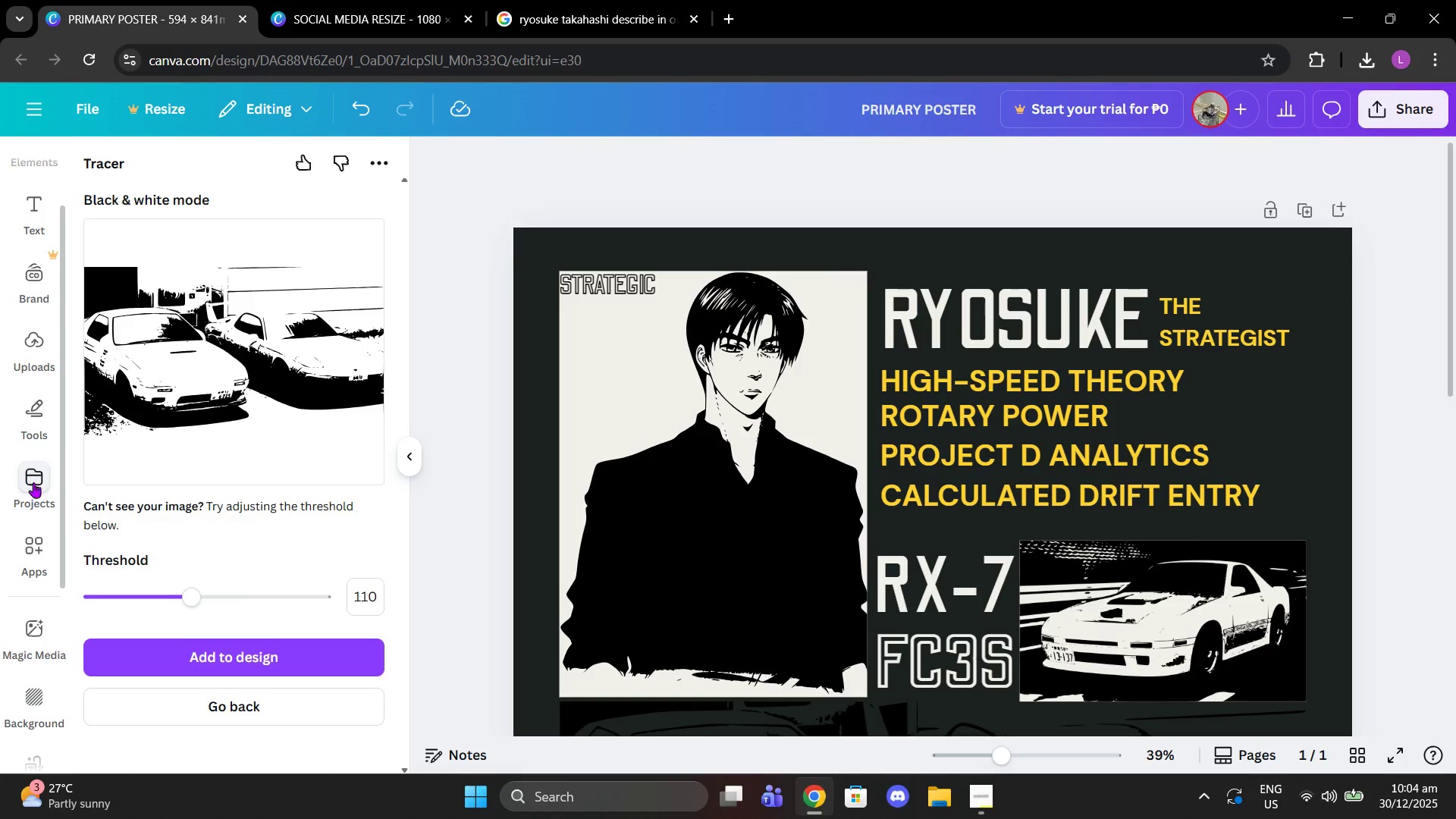 
scroll: coordinate [469, 406], scroll_direction: down, amount: 3.0
 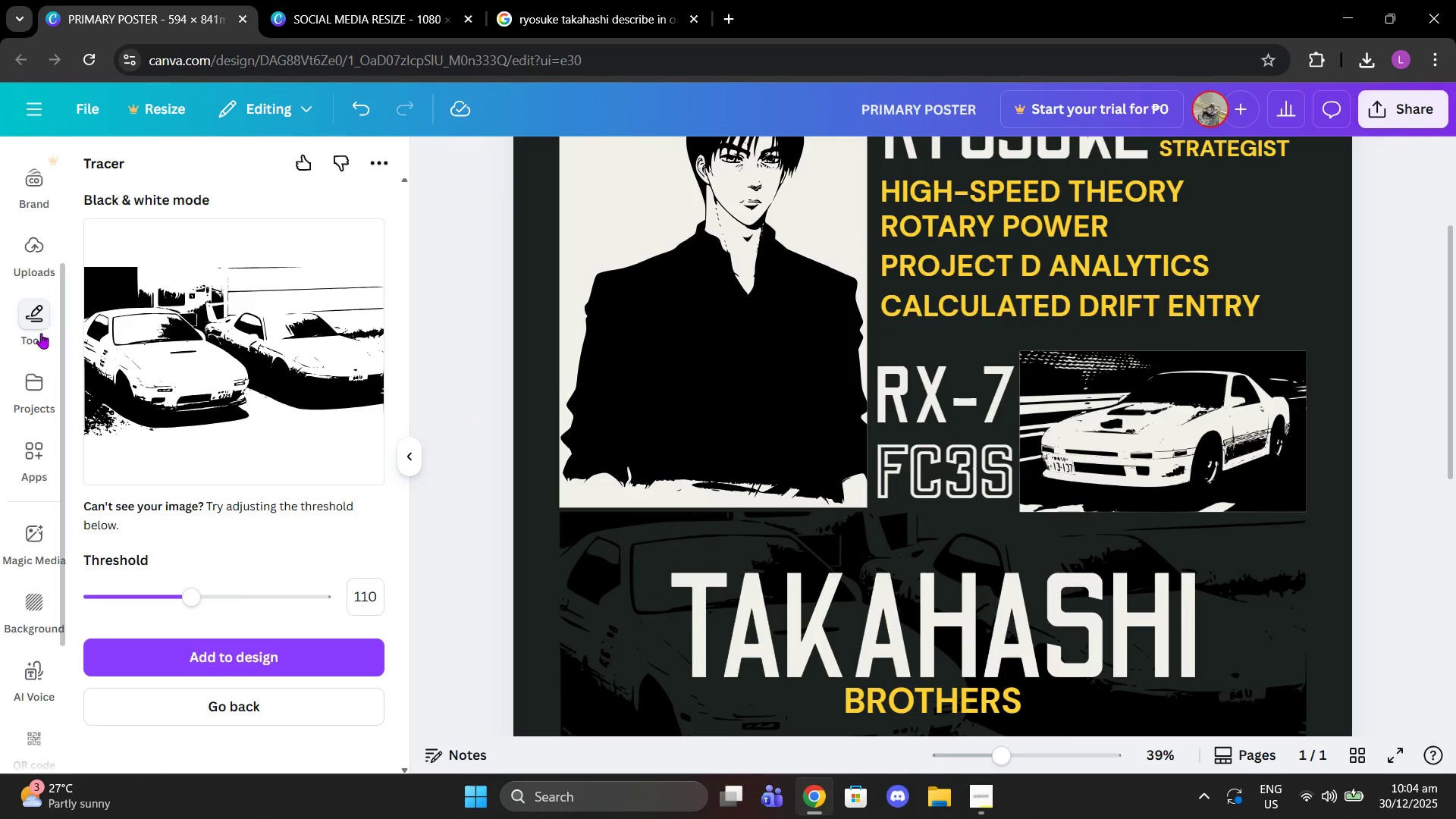 
scroll: coordinate [10, 234], scroll_direction: up, amount: 3.0
 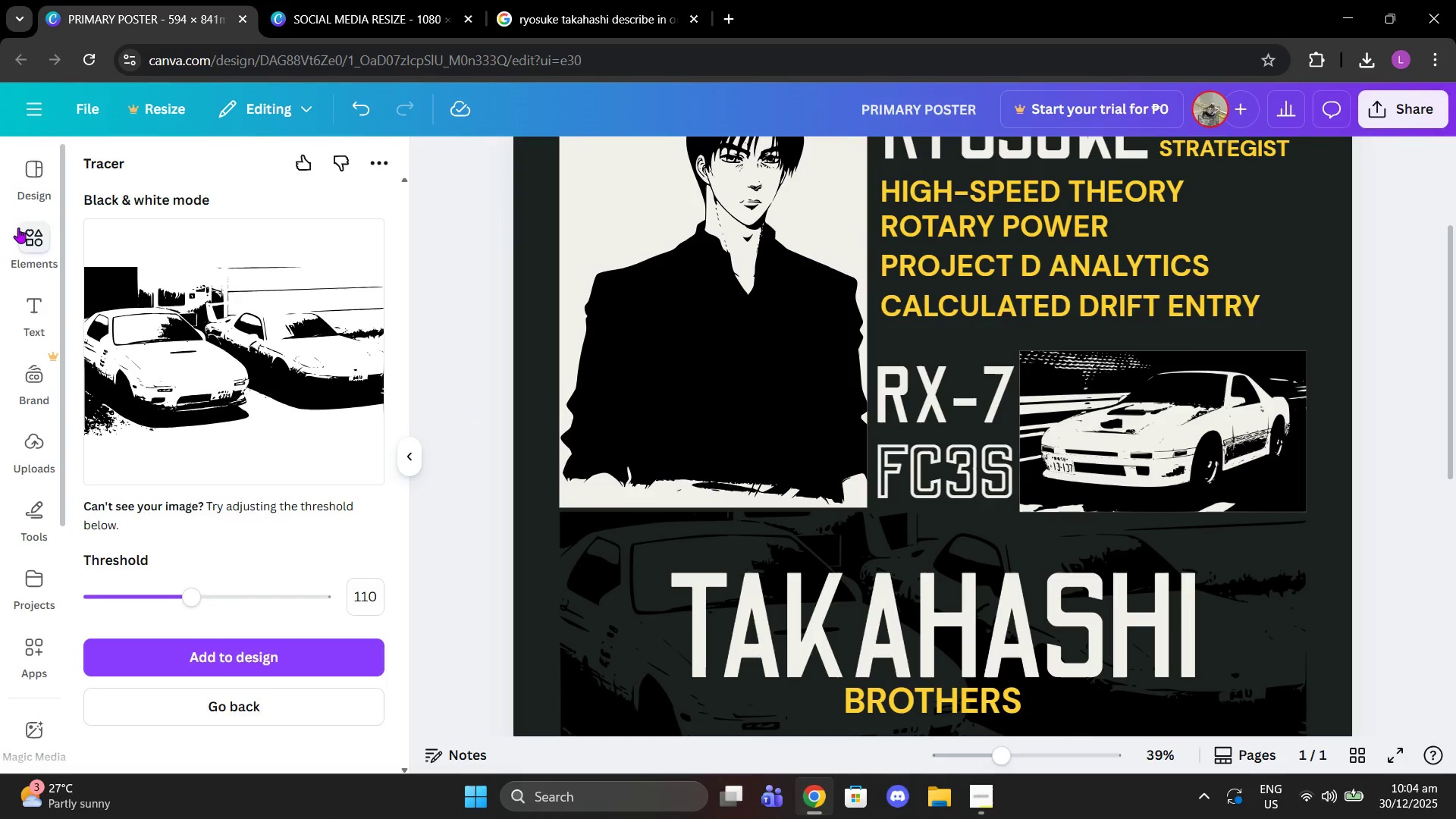 
left_click([18, 228])
 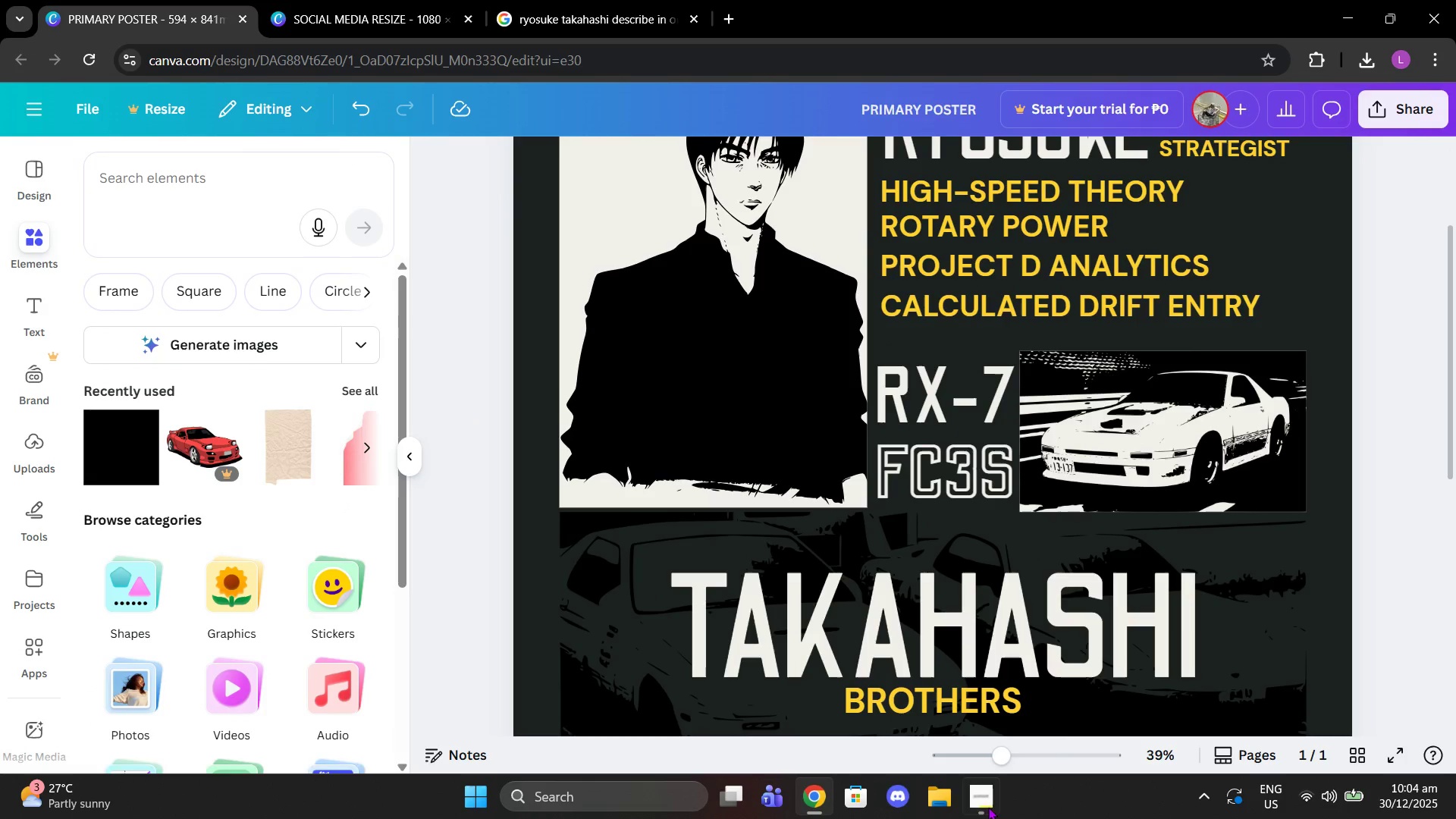 
left_click([977, 802])